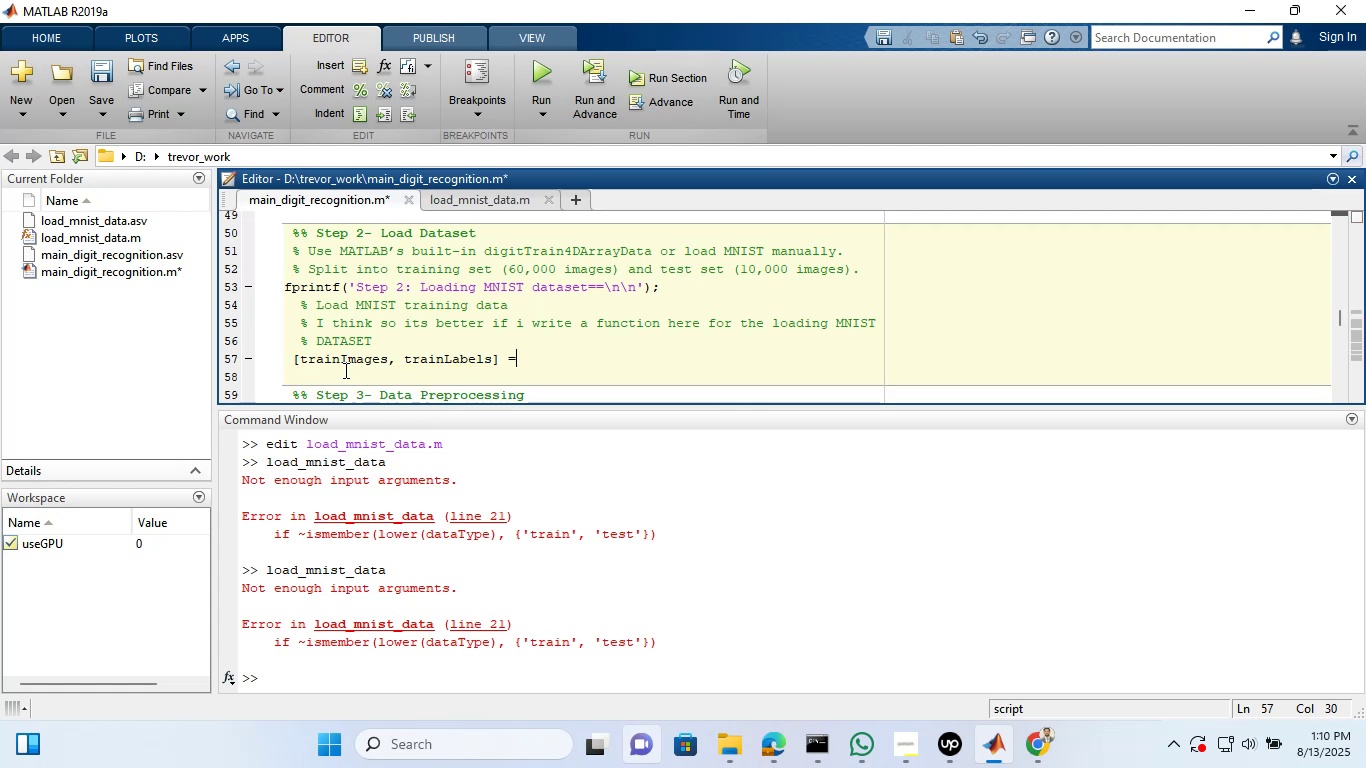 
key(Space)
 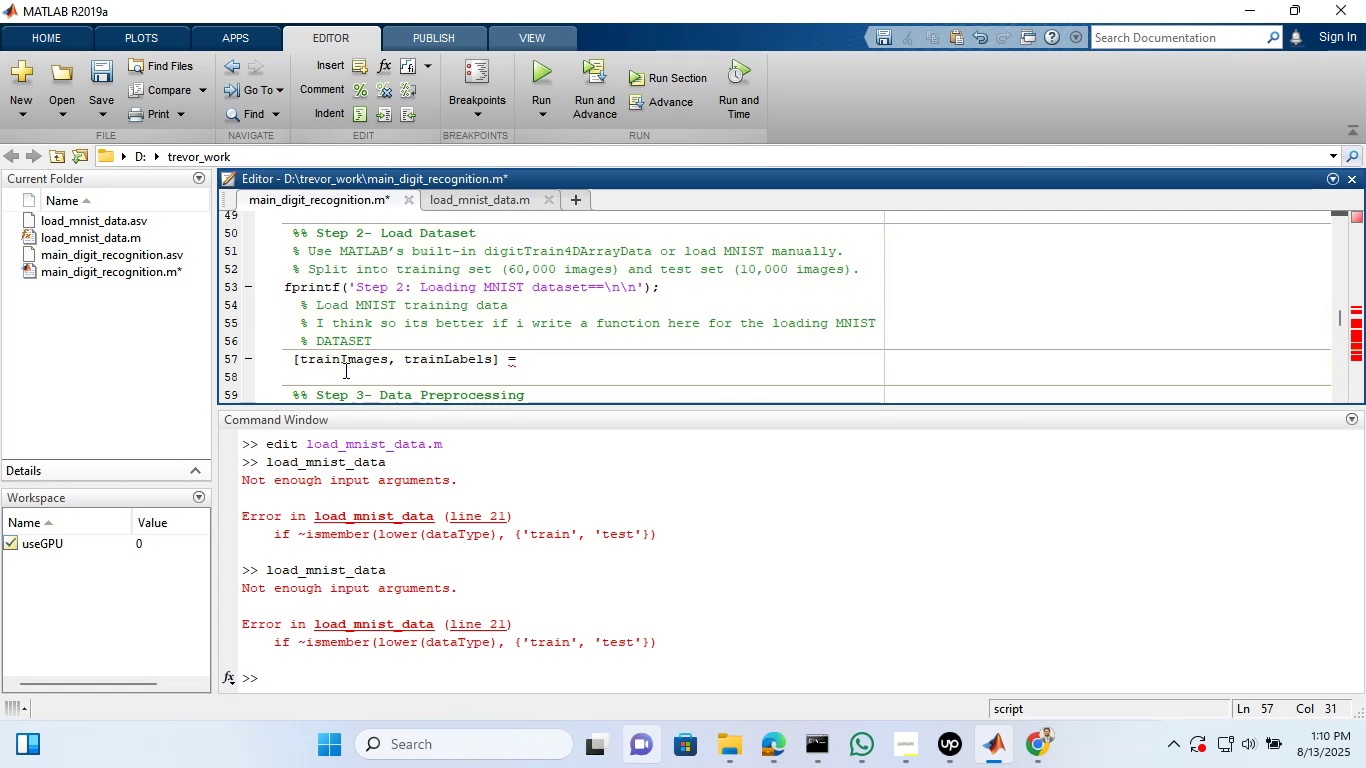 
wait(8.27)
 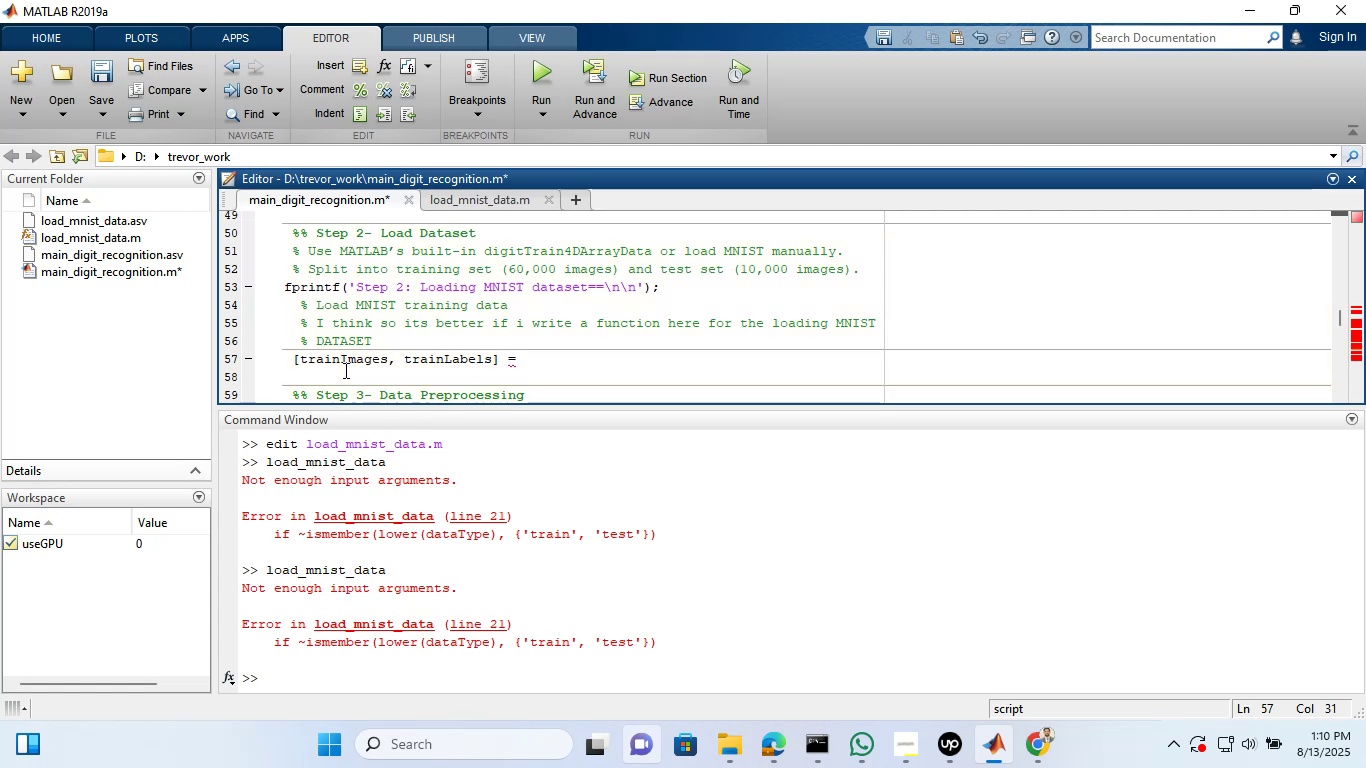 
type(load(mni)
key(Backspace)
key(Backspace)
key(Backspace)
key(Backspace)
type(_mnist_data('train'))
 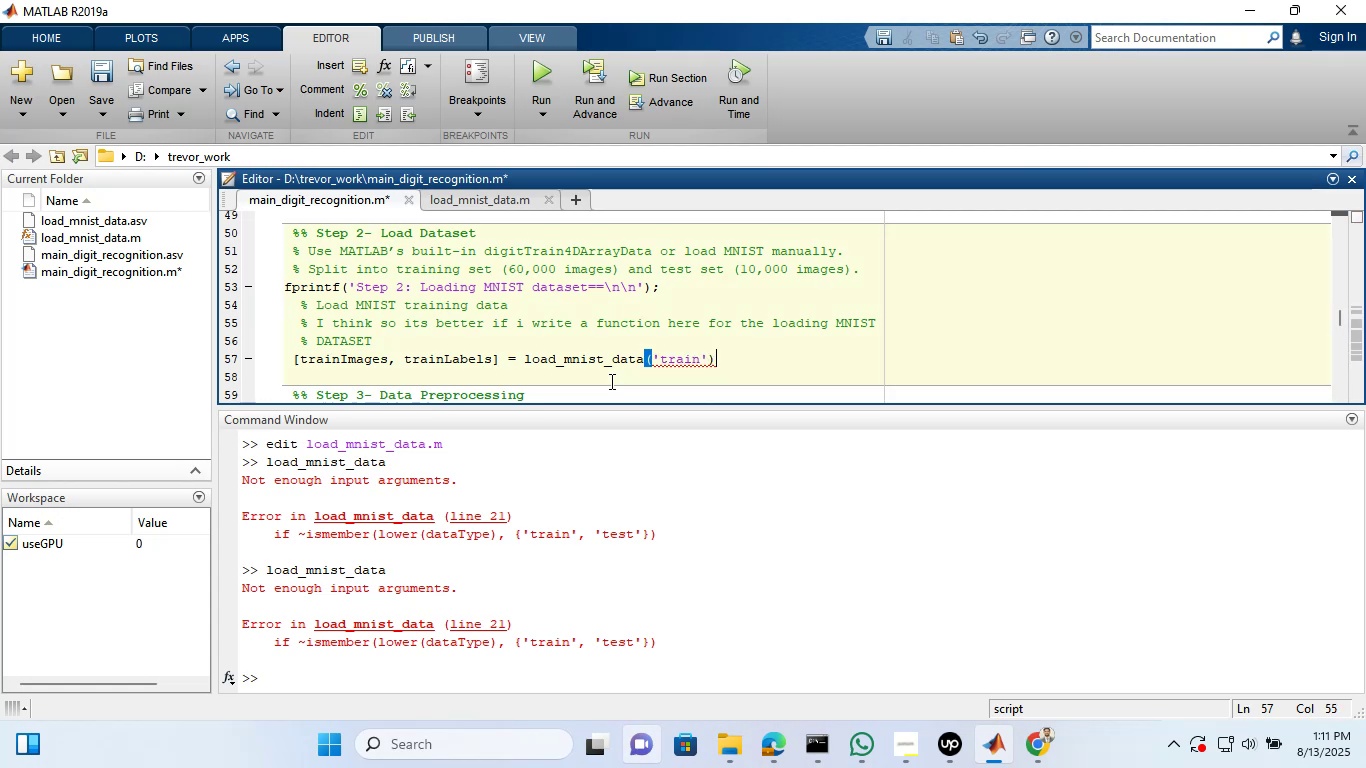 
key(Semicolon)
 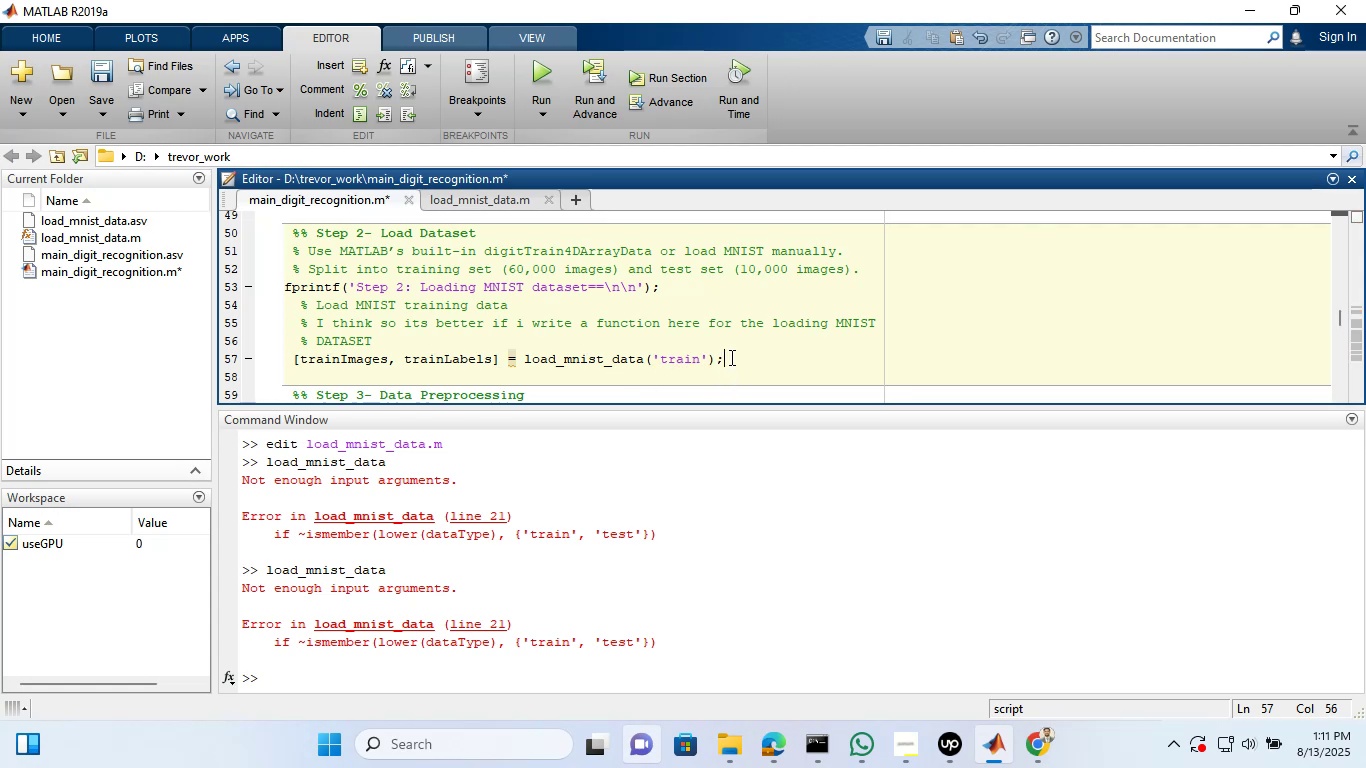 
left_click_drag(start_coordinate=[730, 357], to_coordinate=[285, 284])
 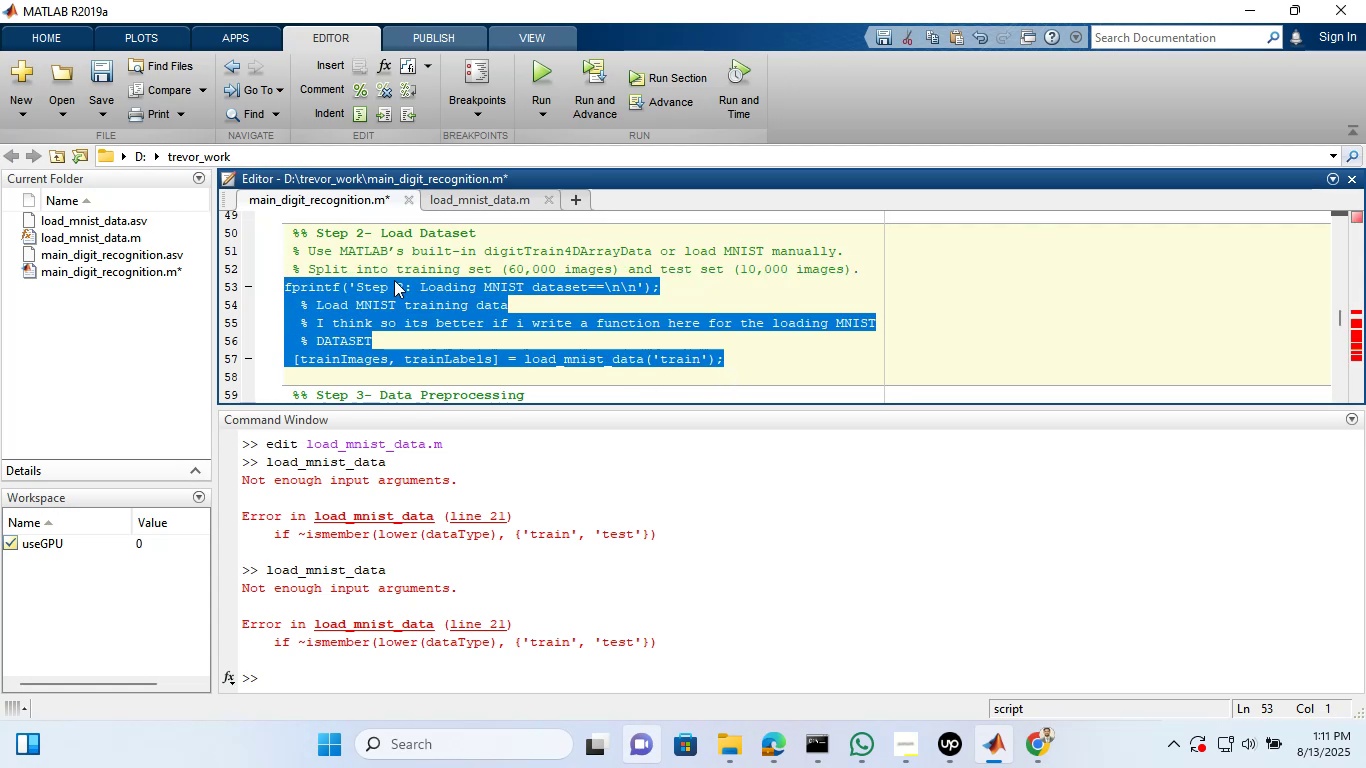 
right_click([399, 281])
 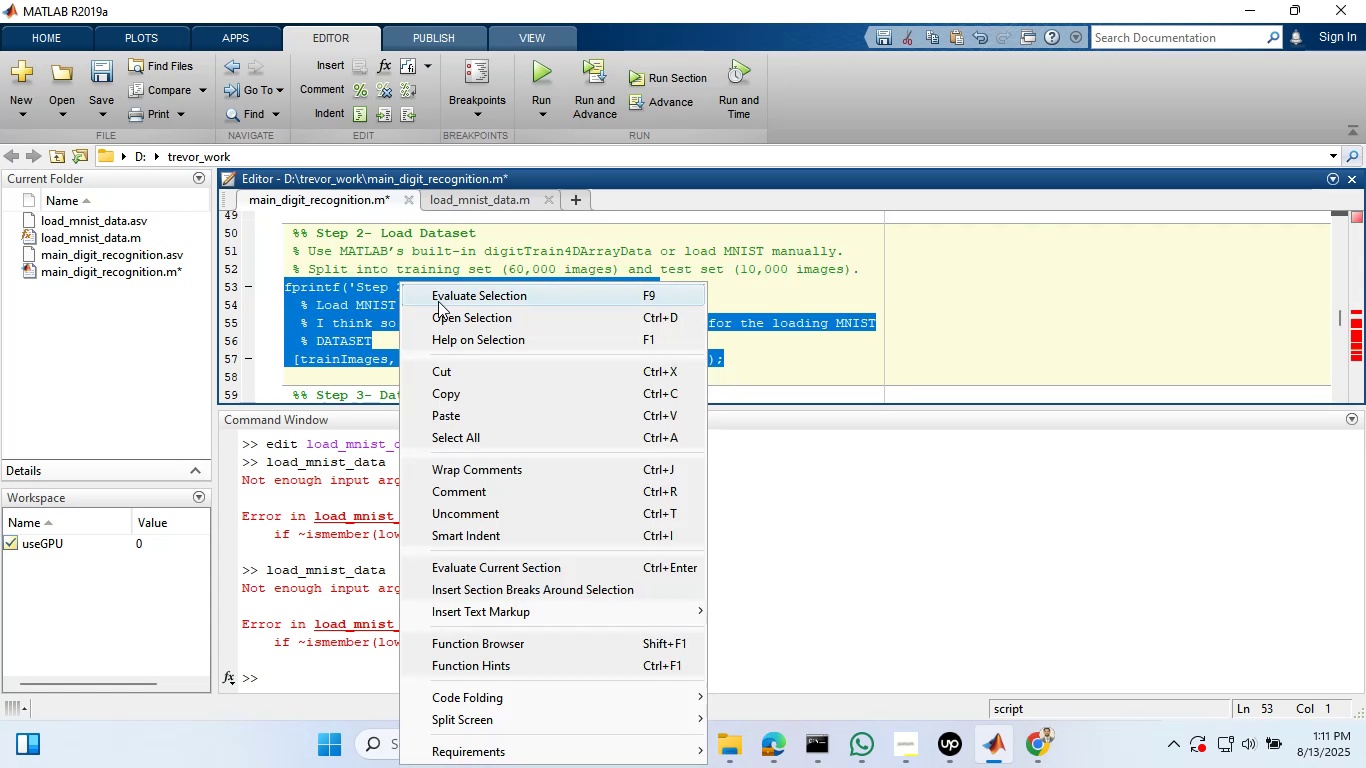 
left_click([438, 301])
 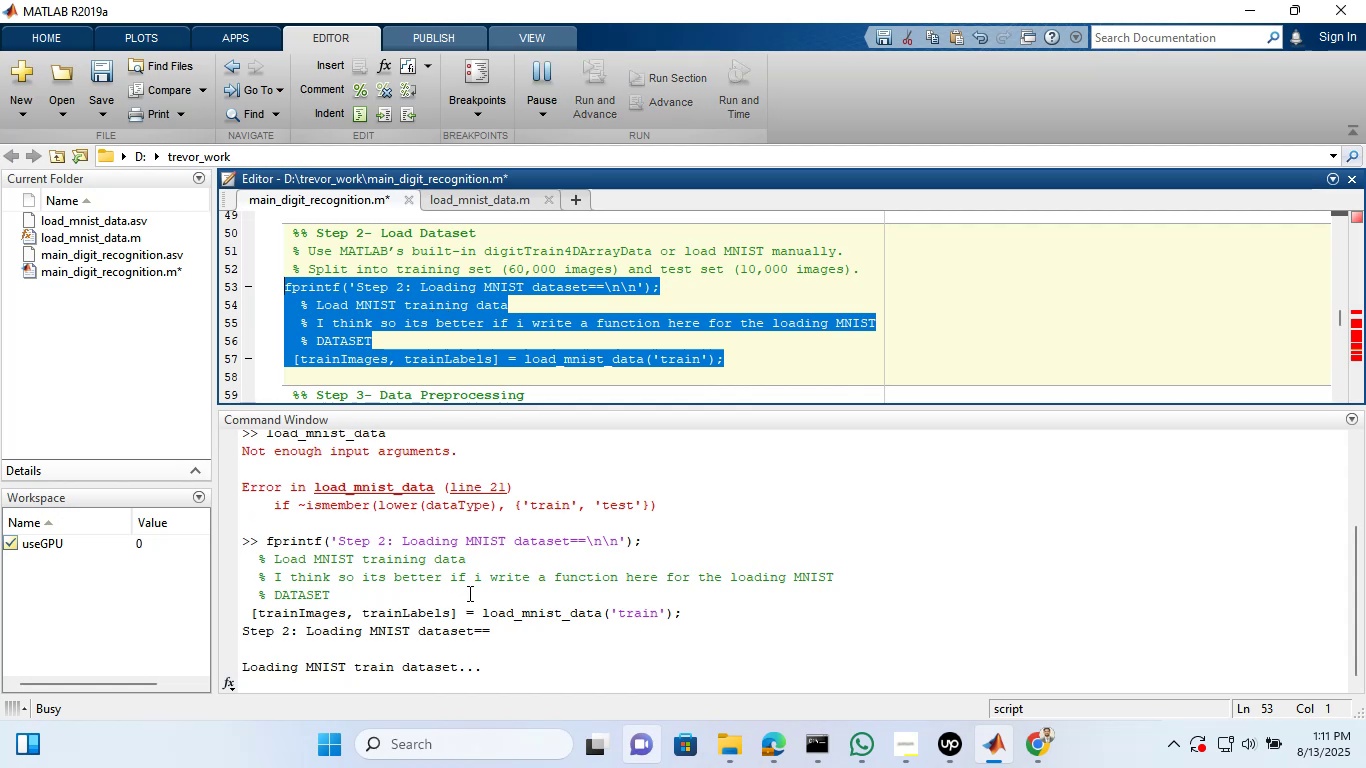 
wait(8.48)
 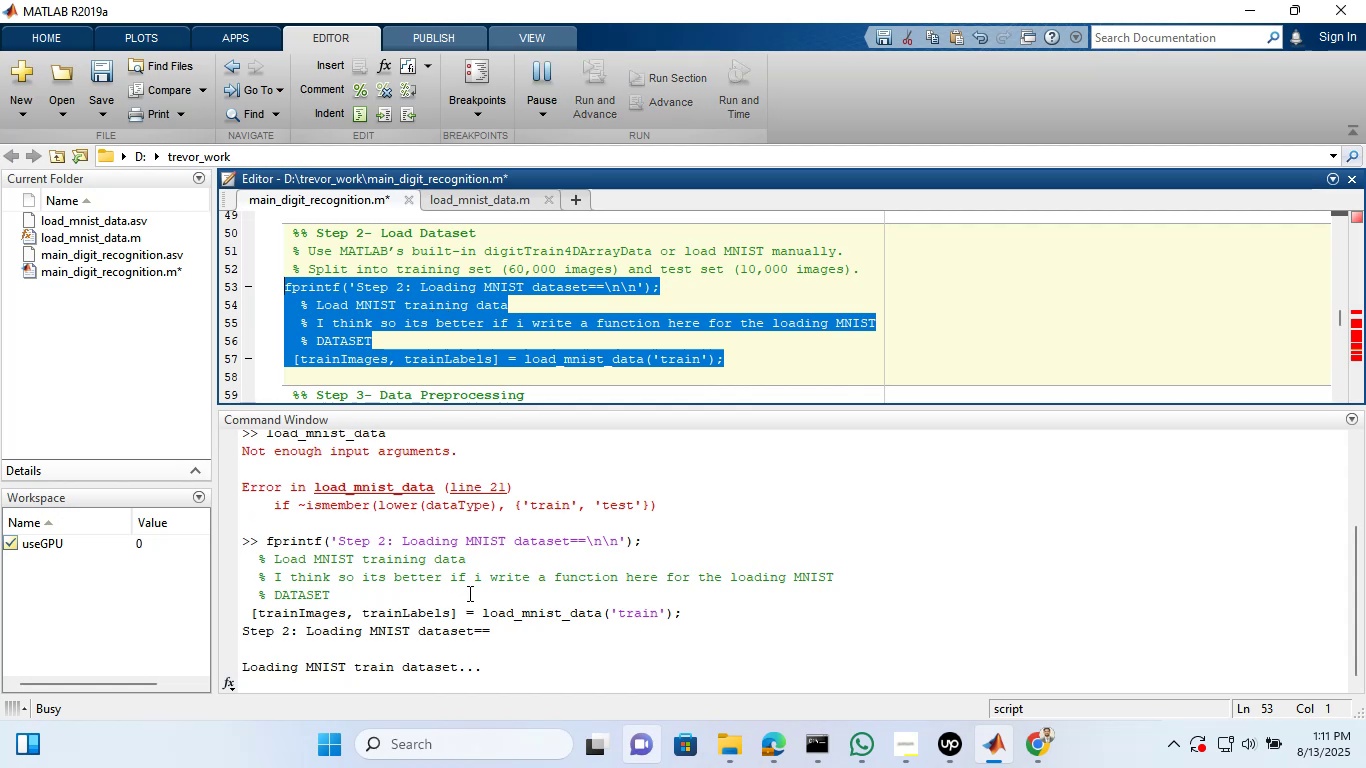 
left_click([561, 673])
 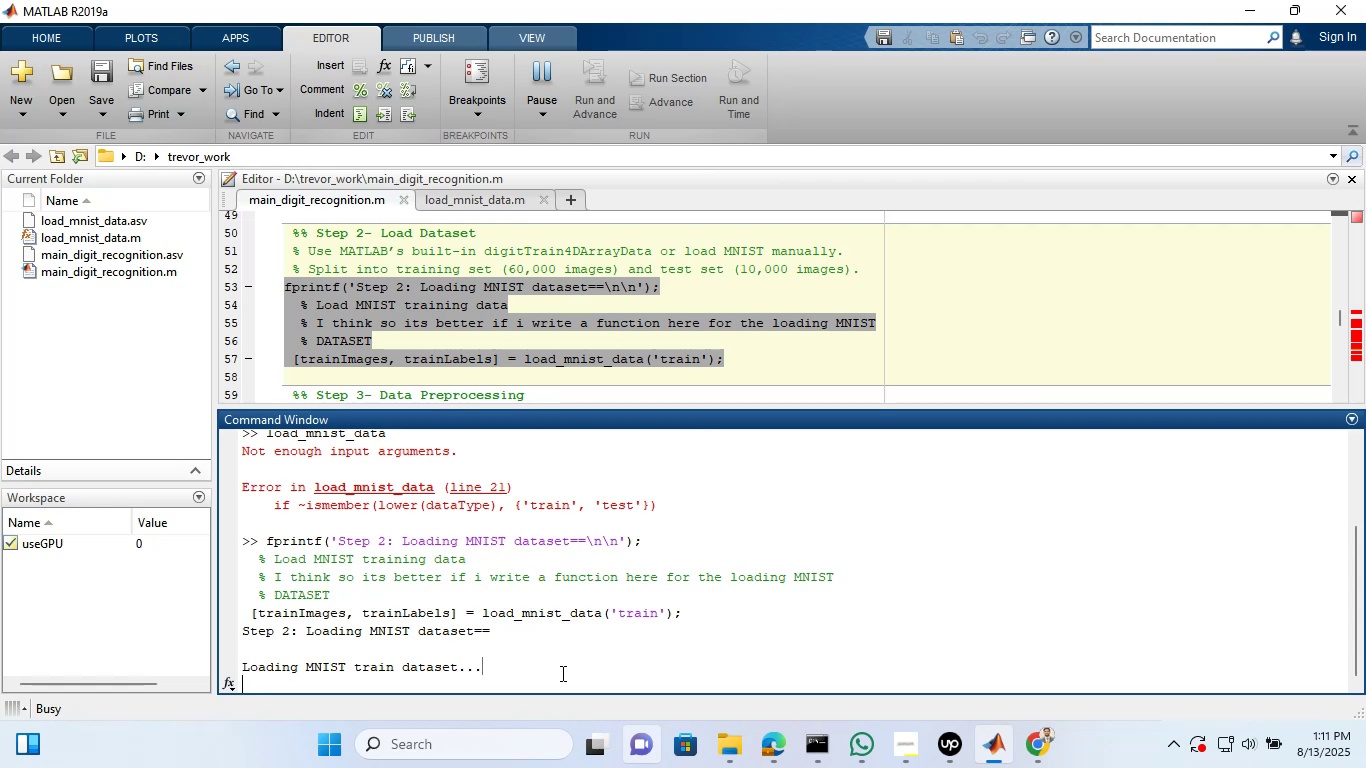 
left_click([561, 673])
 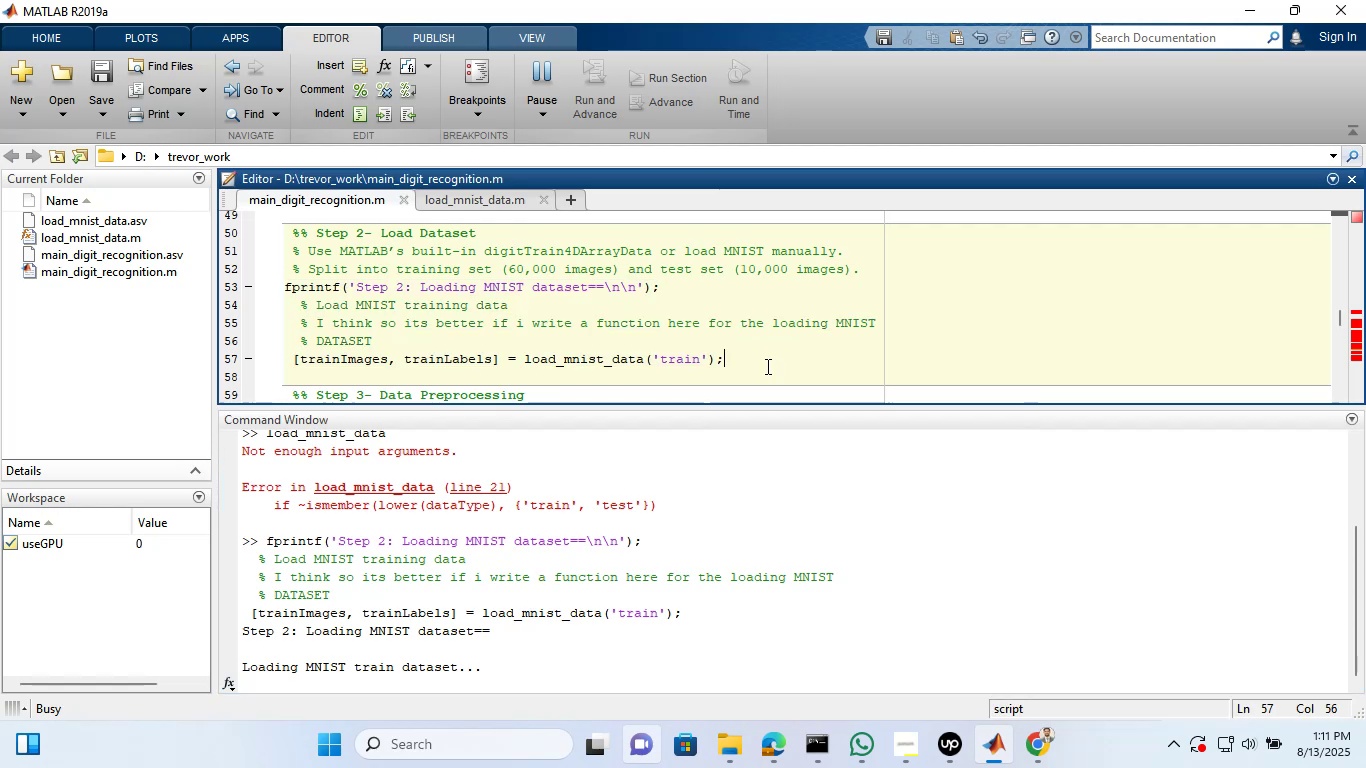 
left_click([766, 366])
 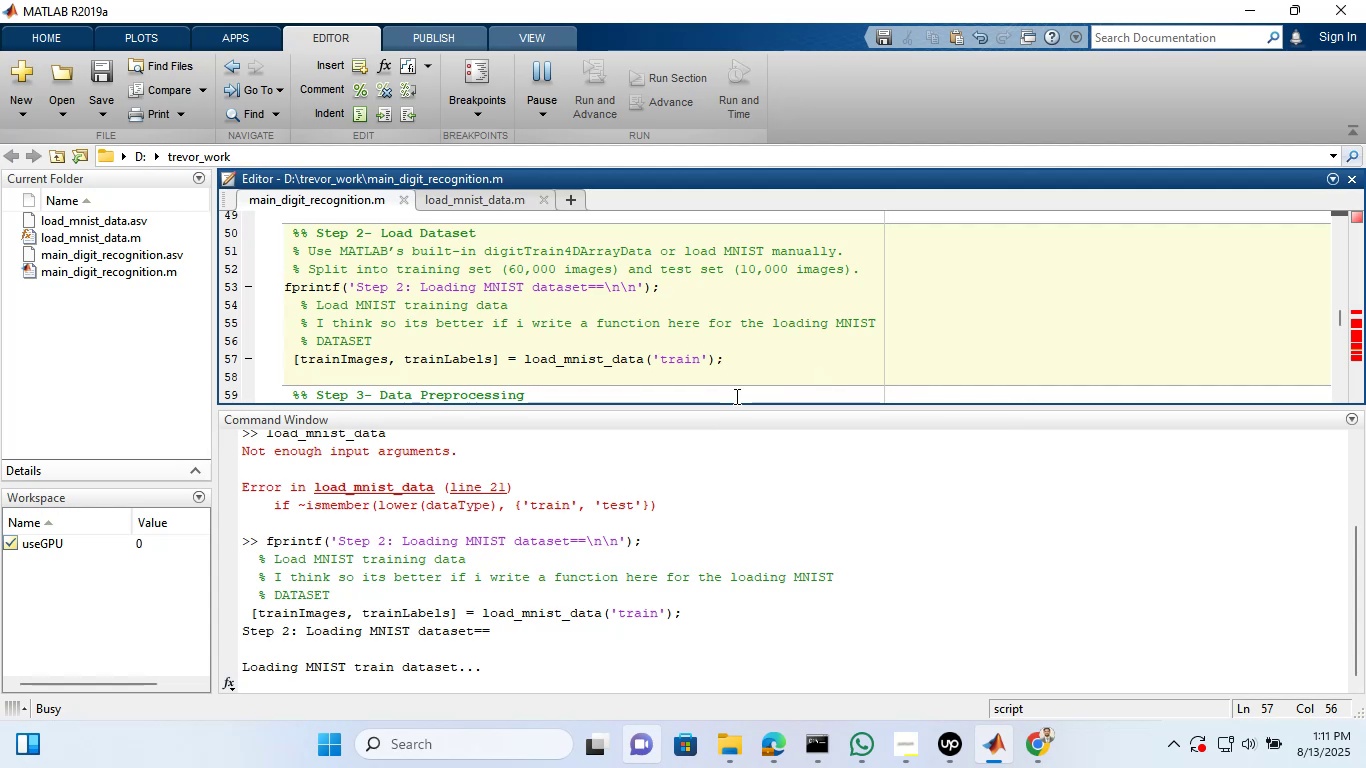 
wait(7.07)
 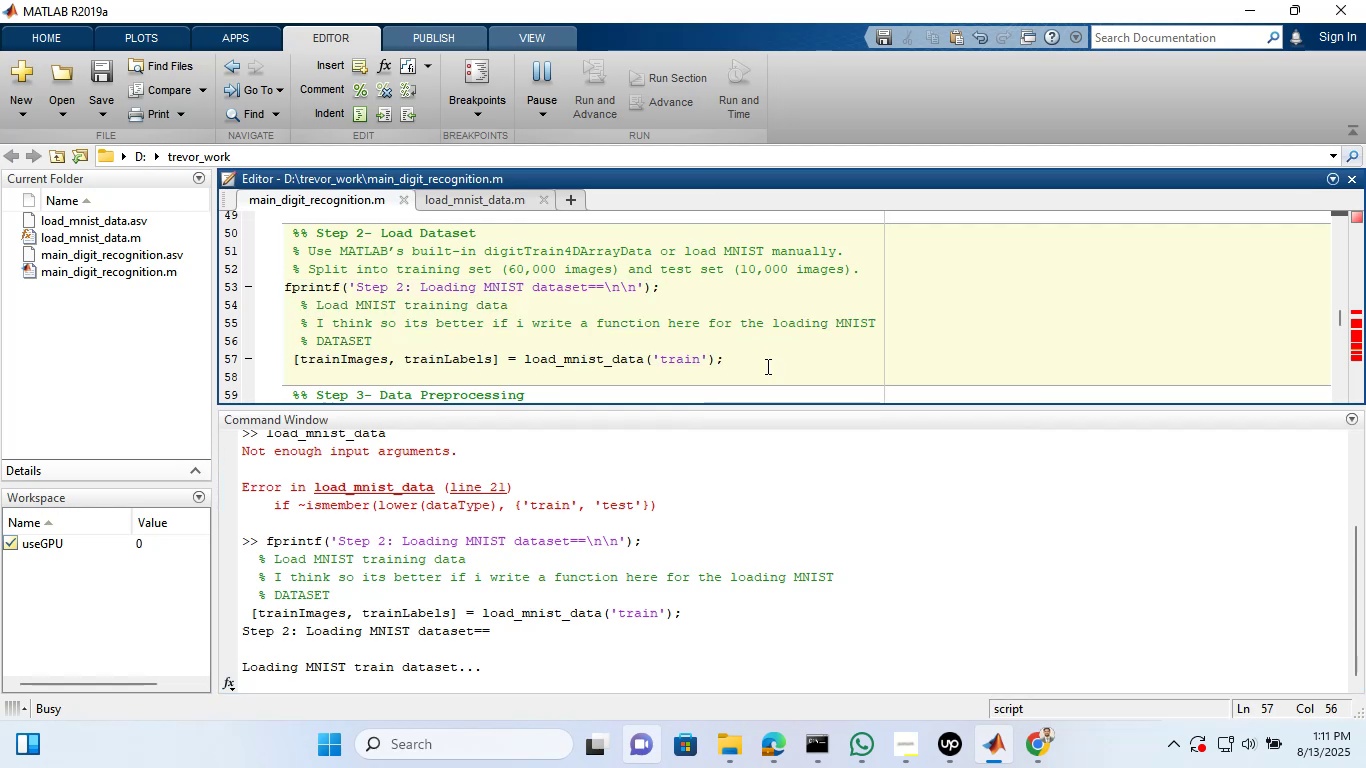 
key(Enter)
 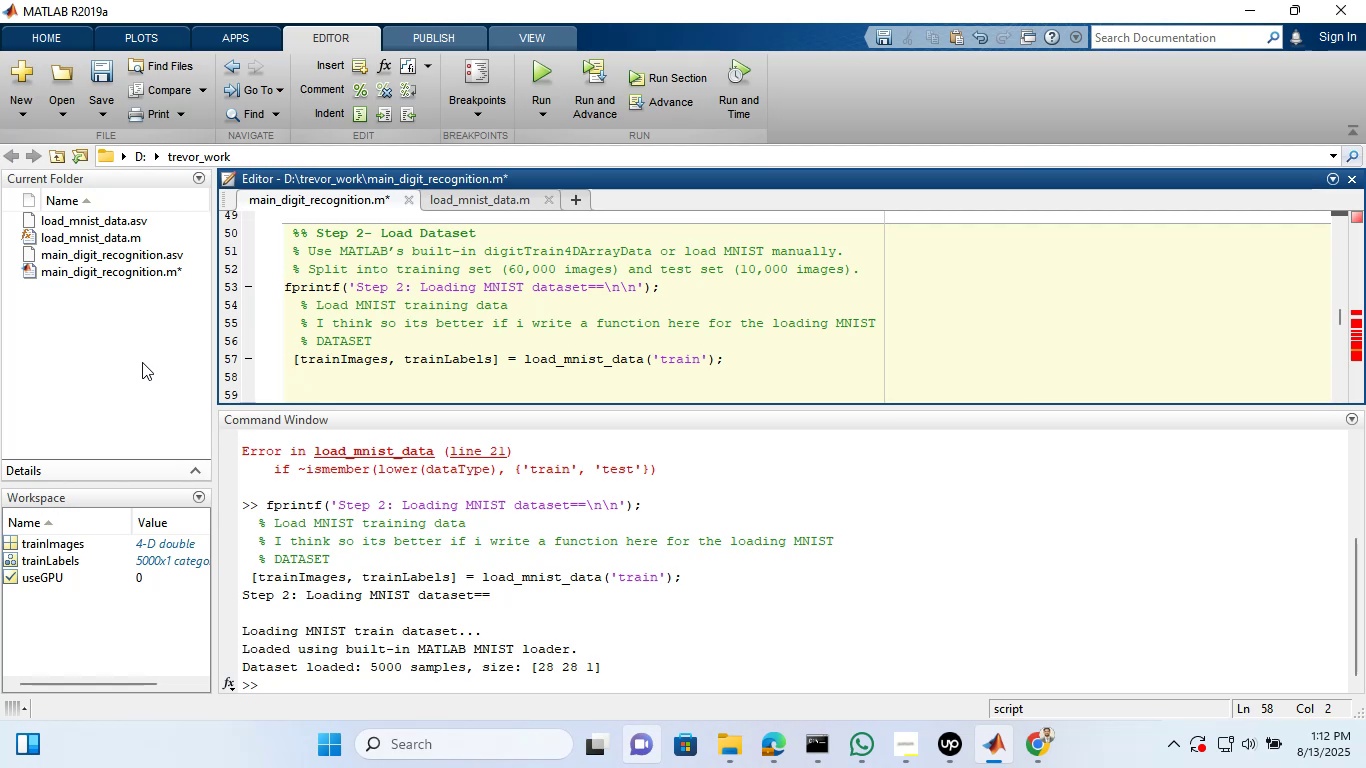 
wait(23.06)
 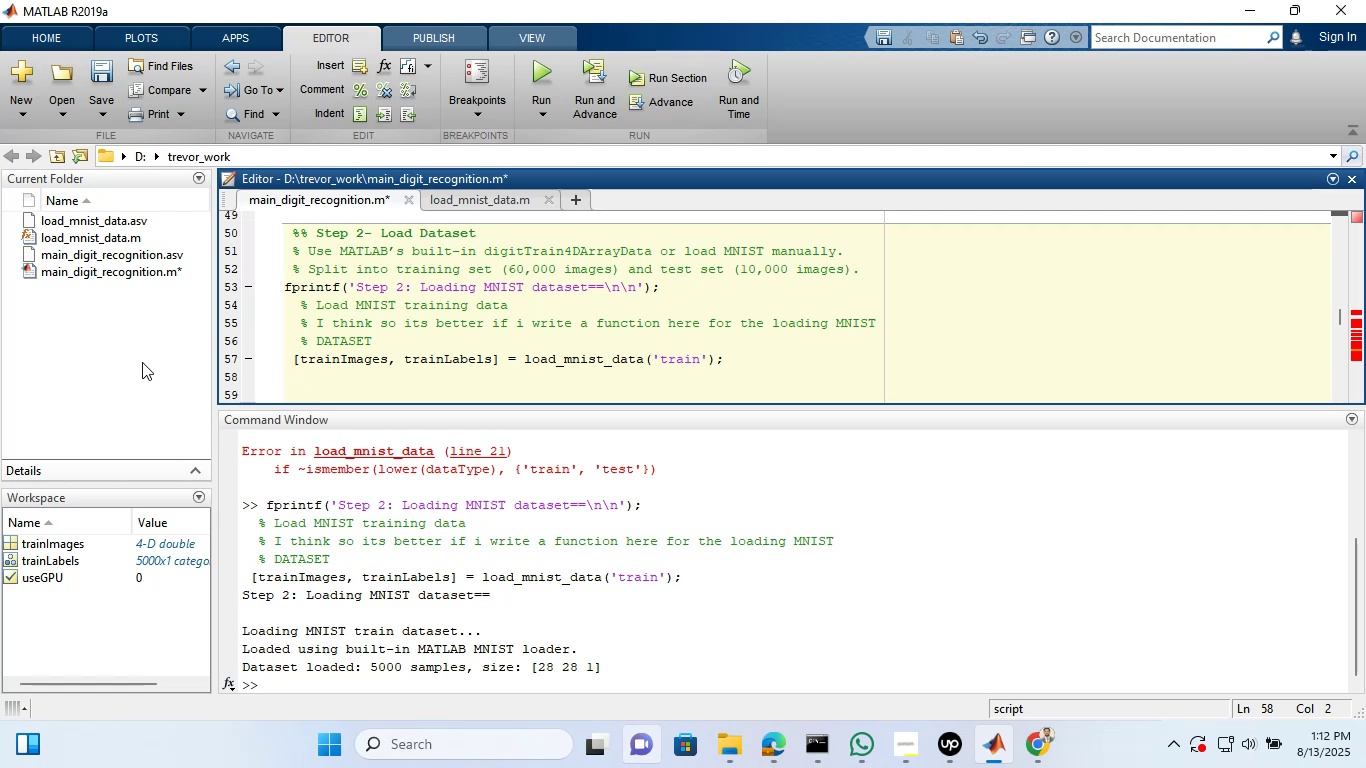 
left_click_drag(start_coordinate=[677, 285], to_coordinate=[284, 287])
 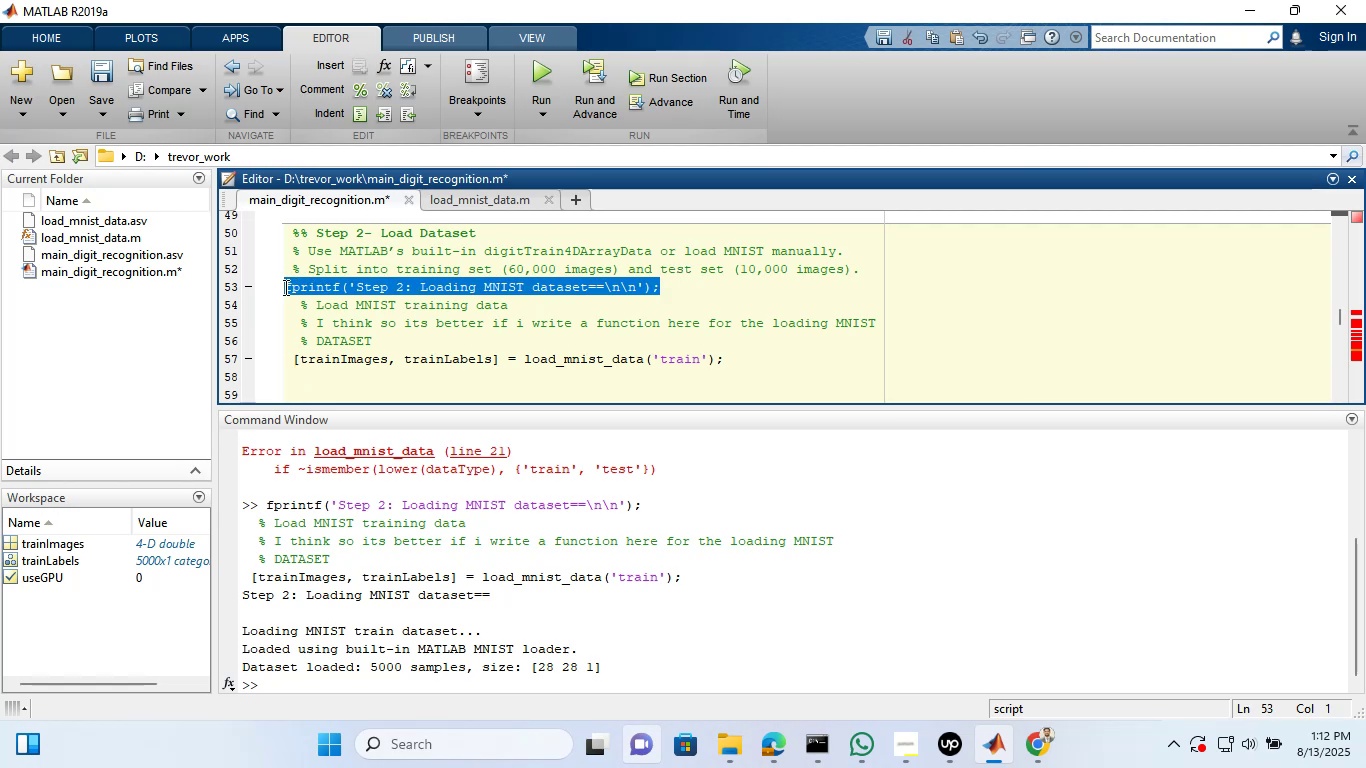 
key(Control+C)
 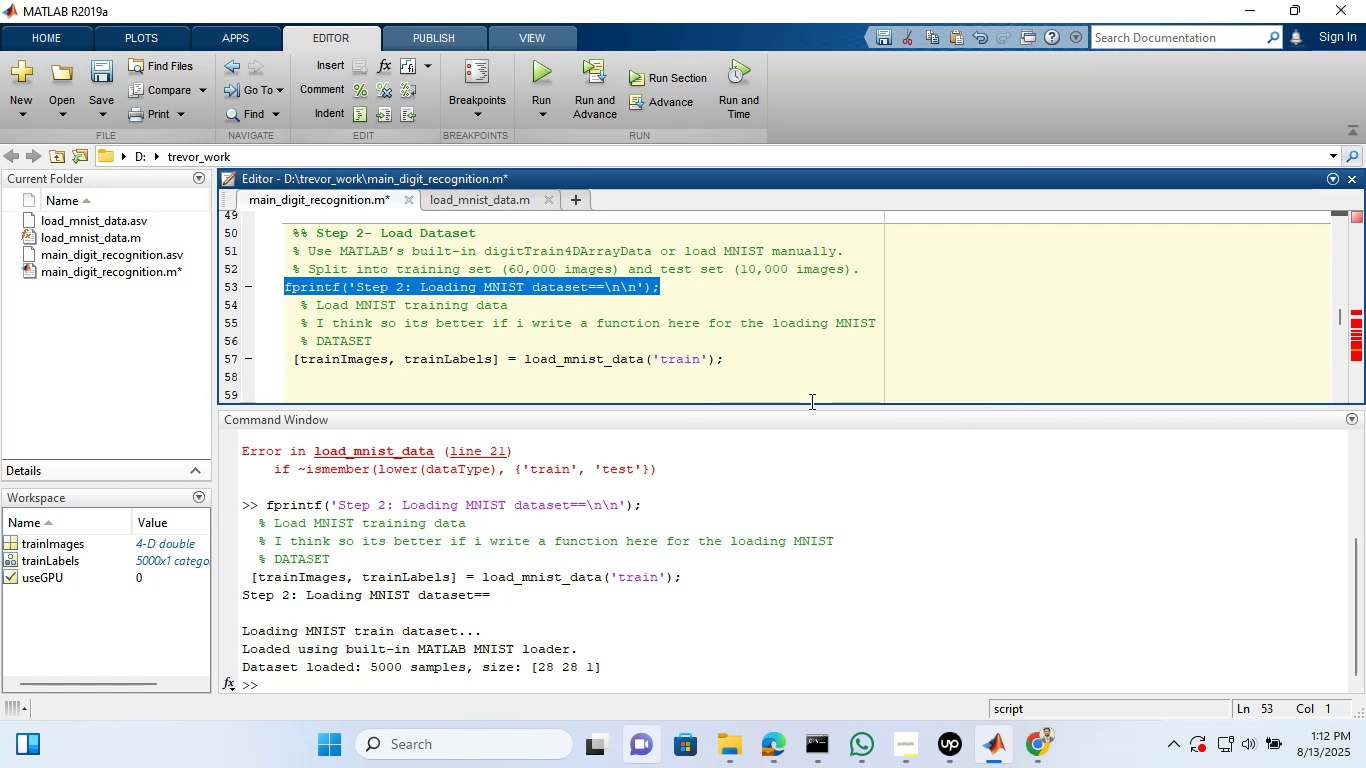 
left_click([761, 367])
 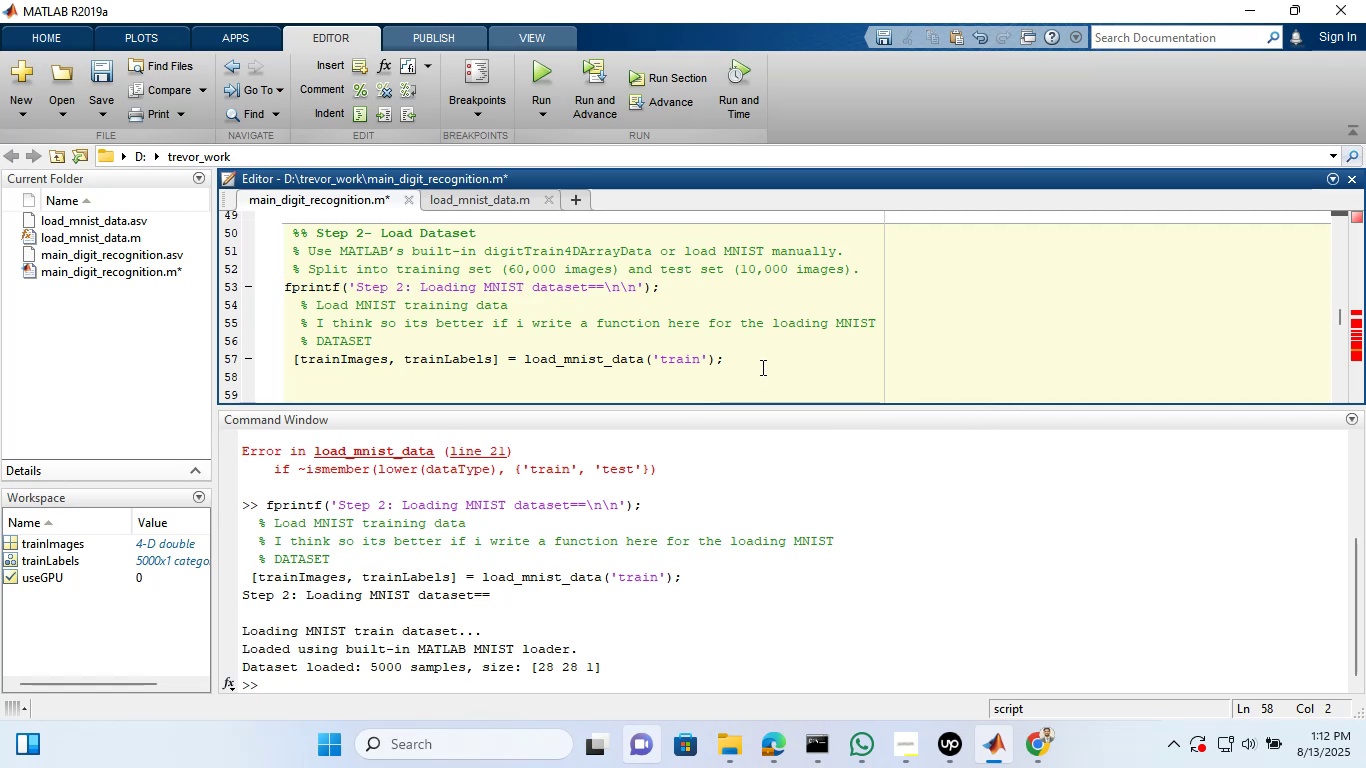 
key(Control+ControlLeft)
 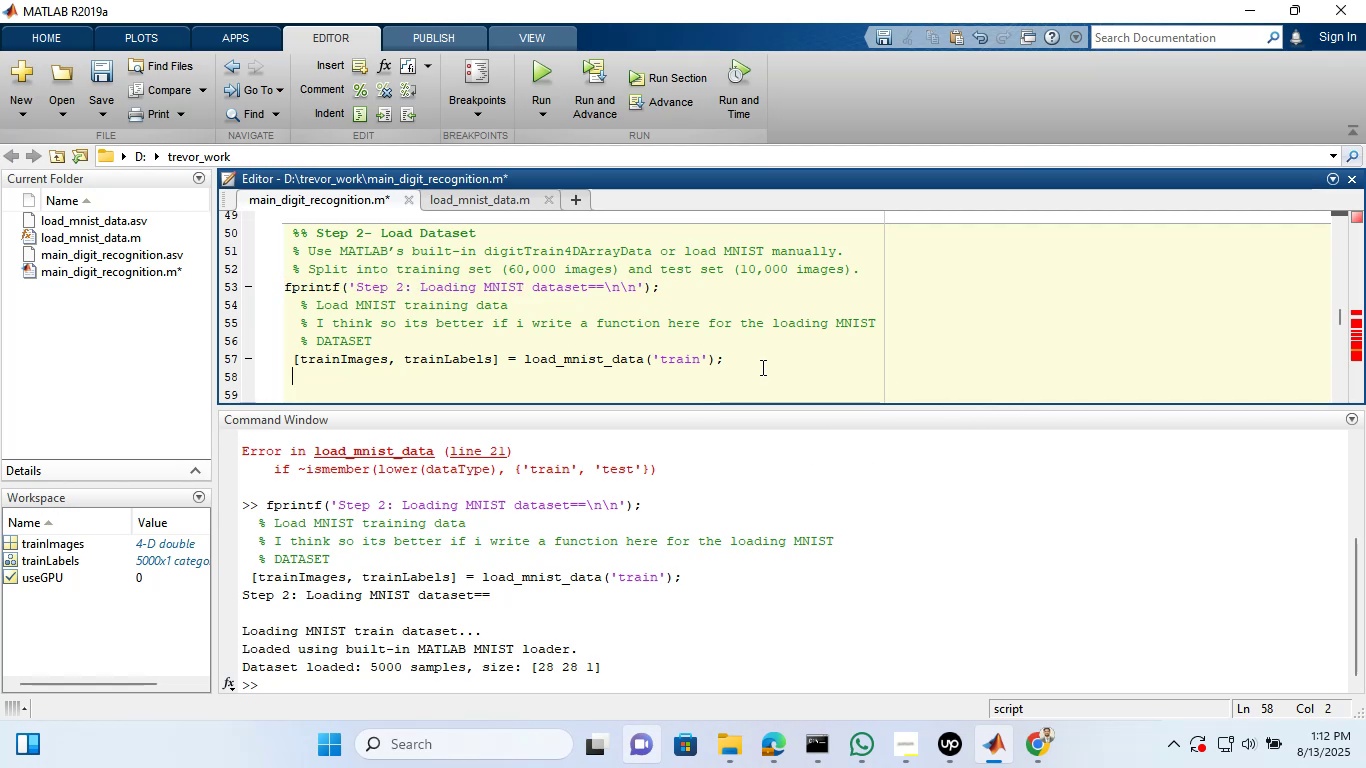 
key(Control+V)
 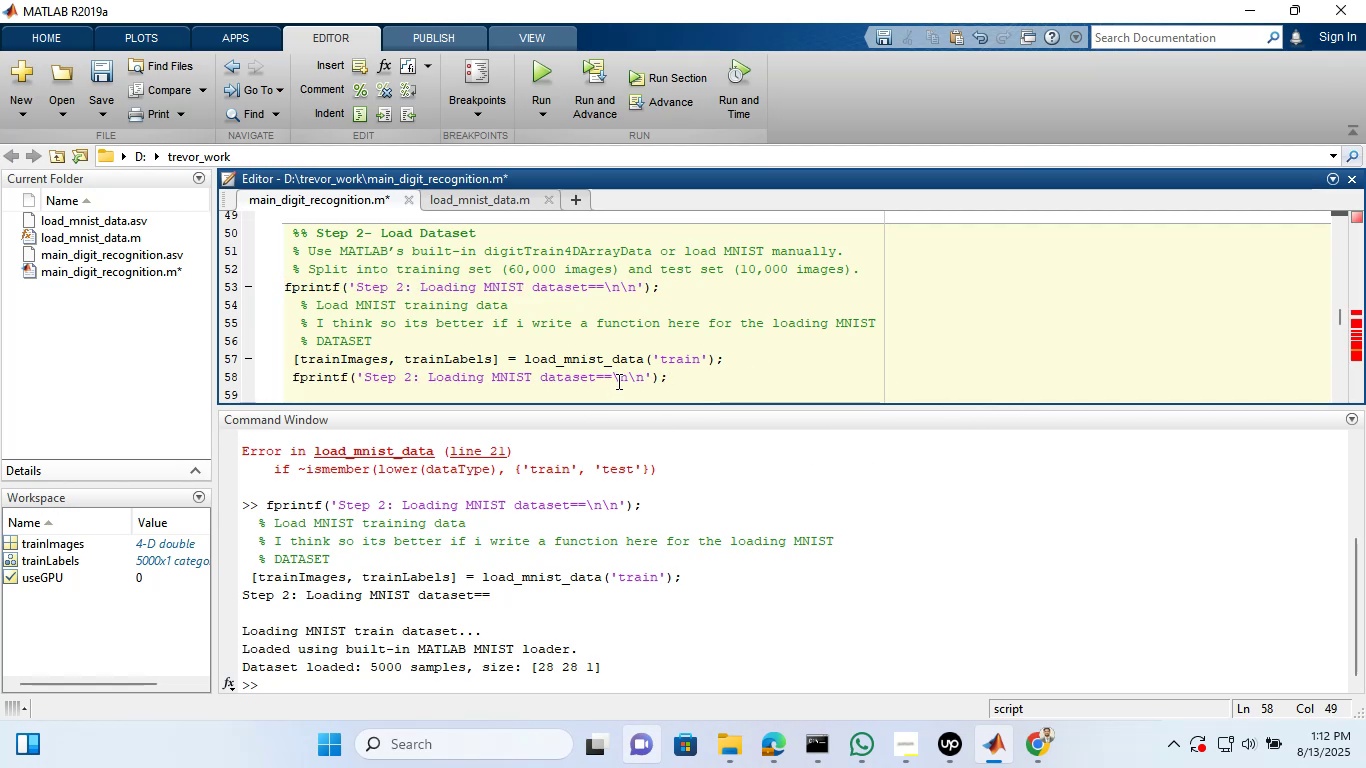 
wait(8.11)
 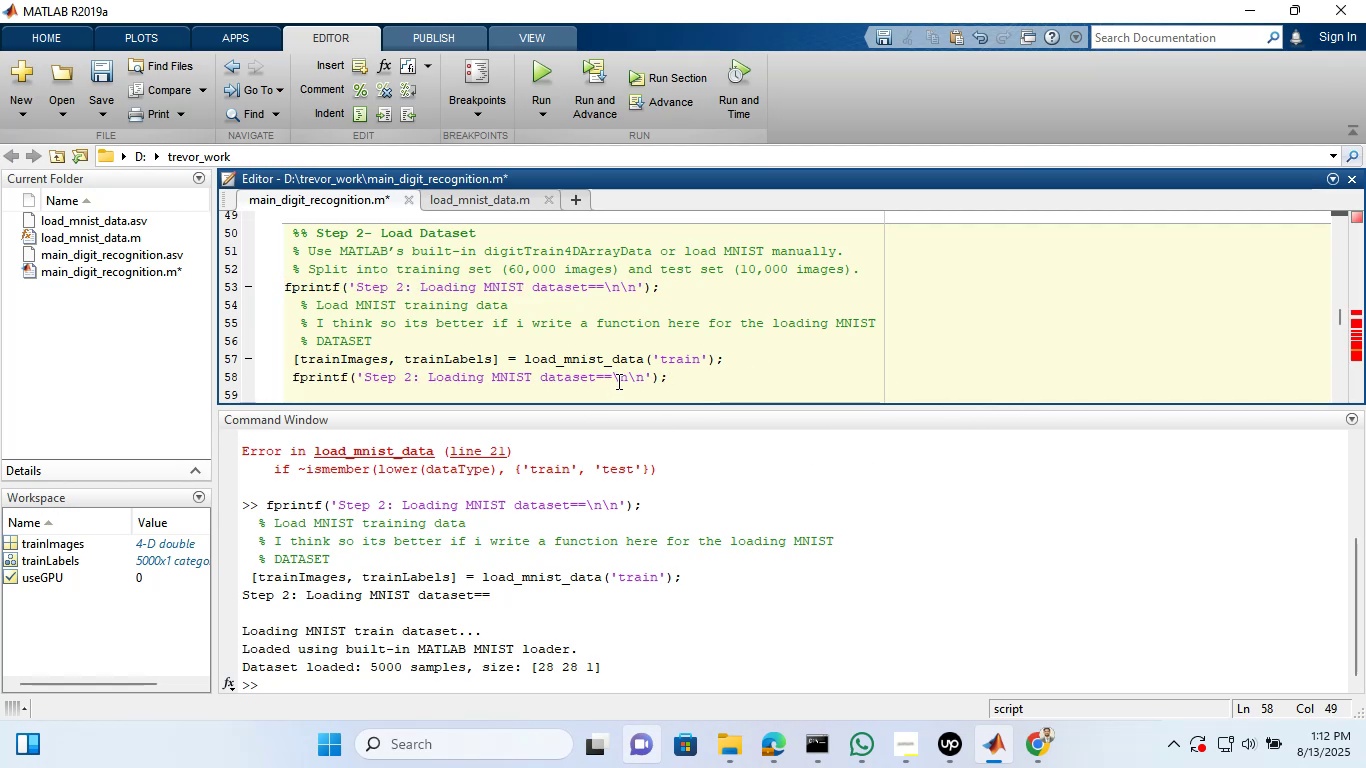 
left_click([592, 379])
 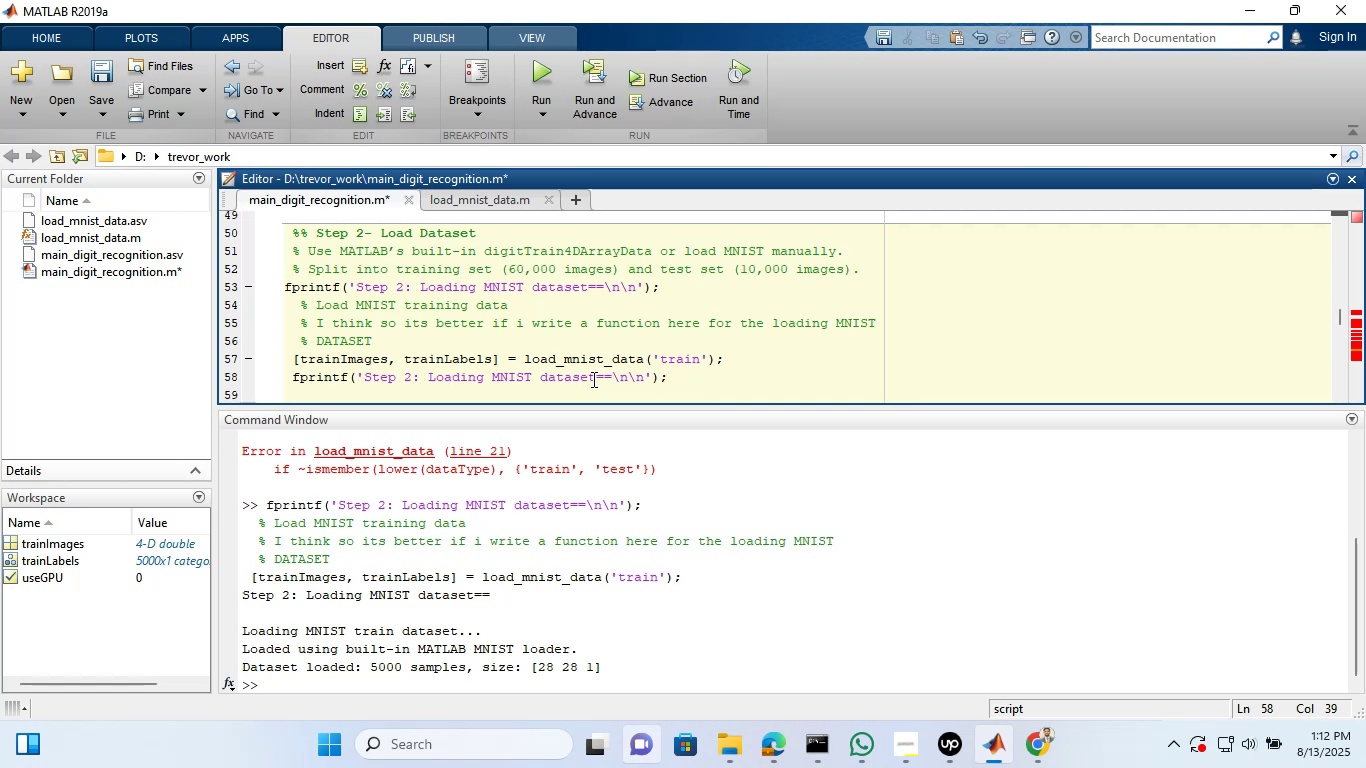 
key(Backspace)
 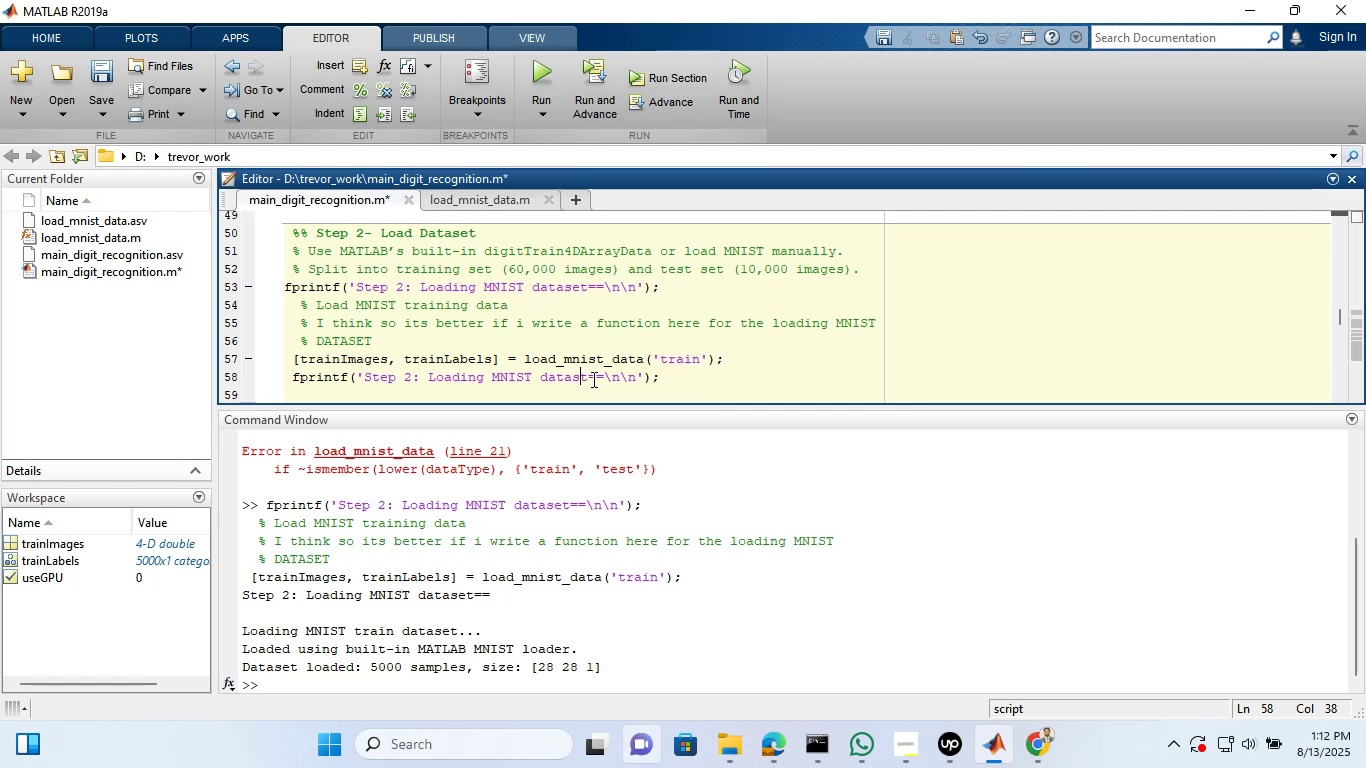 
key(Backspace)
 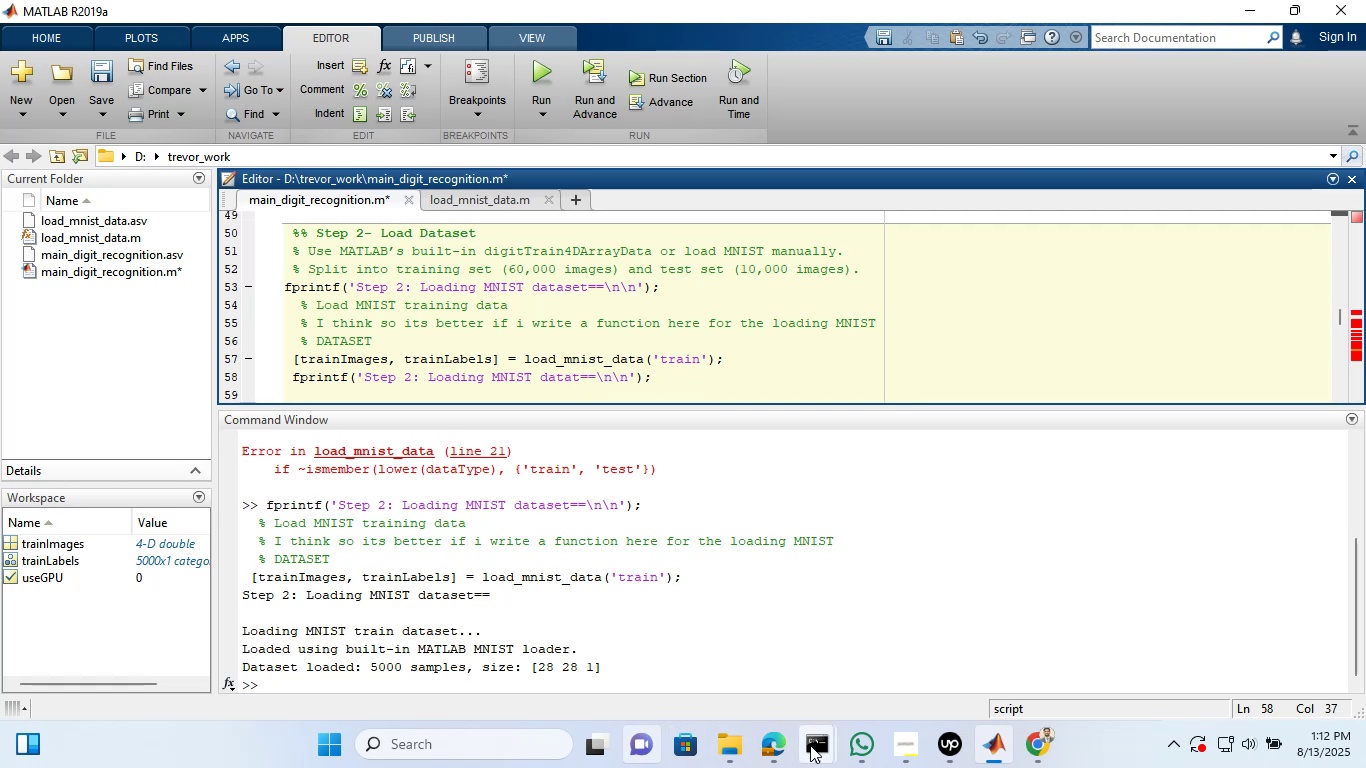 
left_click([787, 745])
 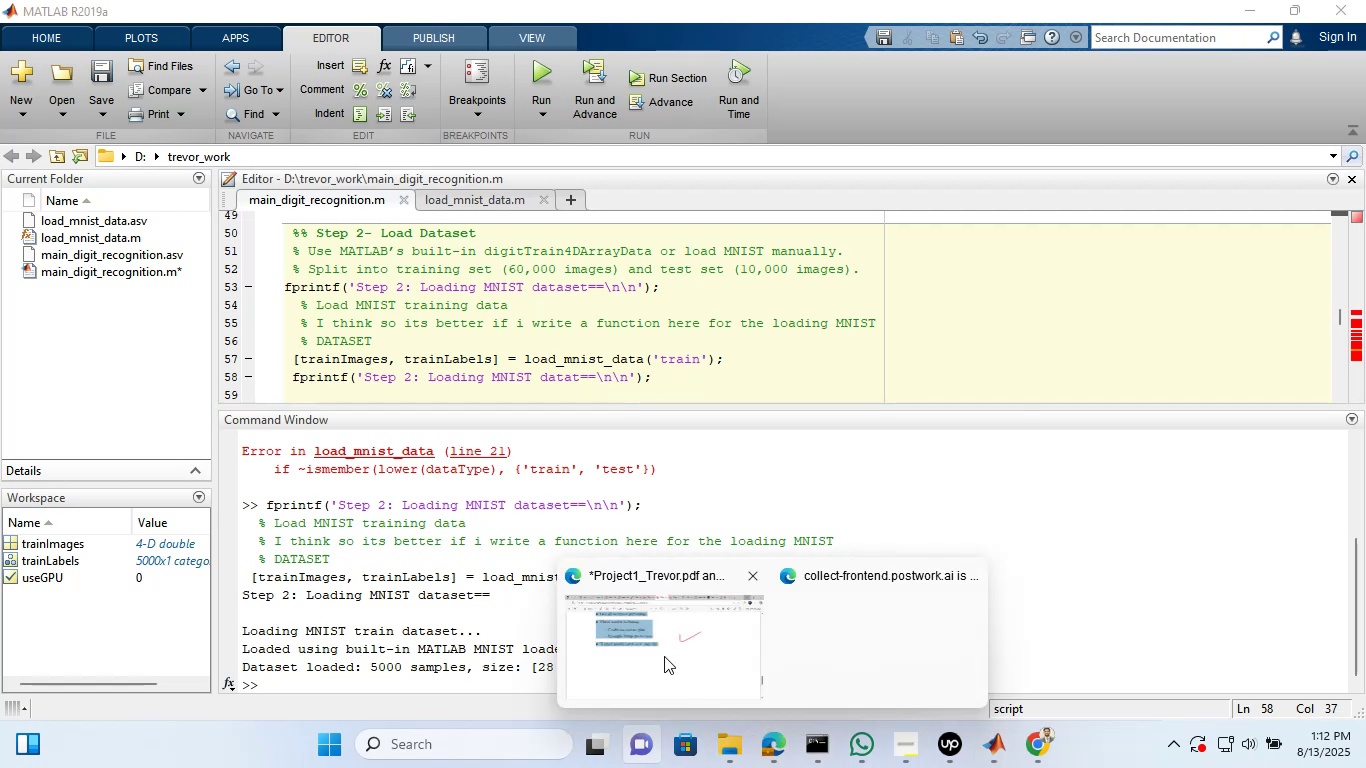 
left_click([664, 656])
 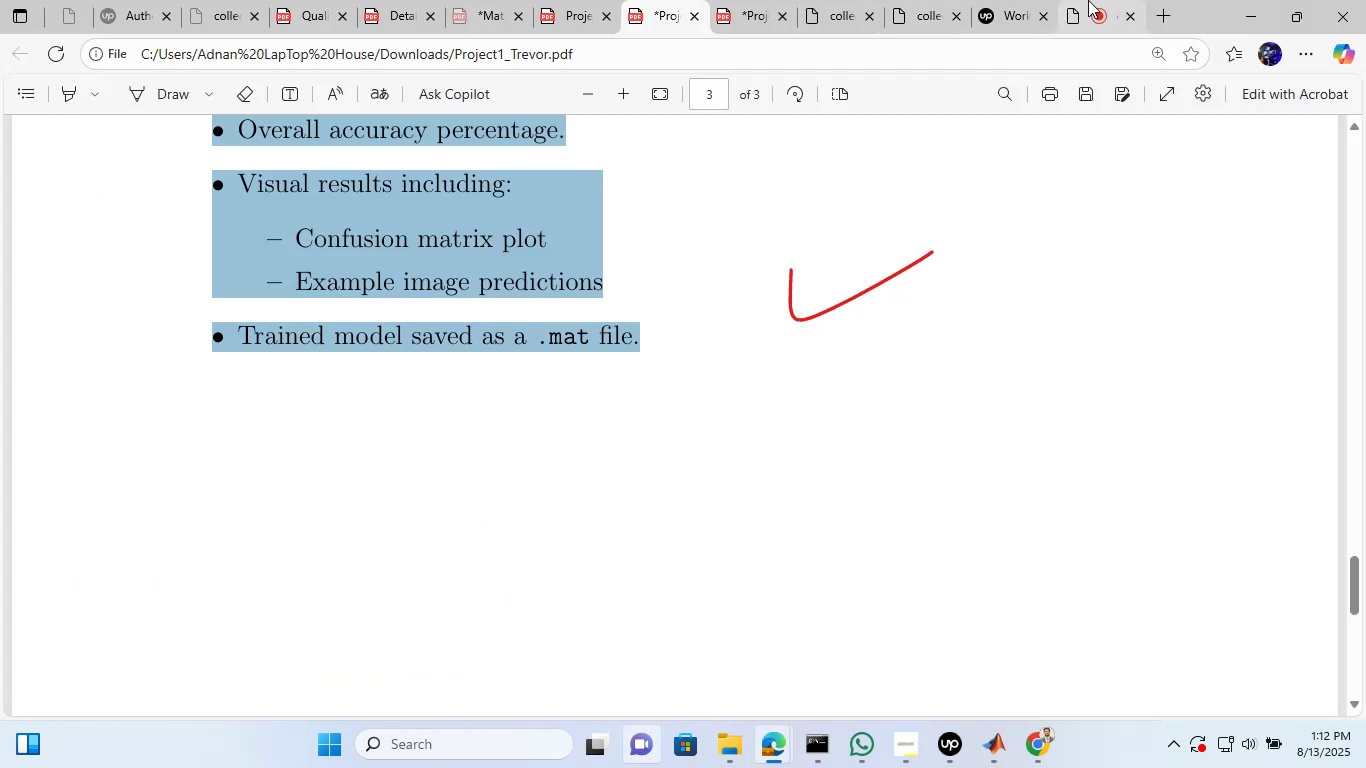 
left_click([1088, 0])
 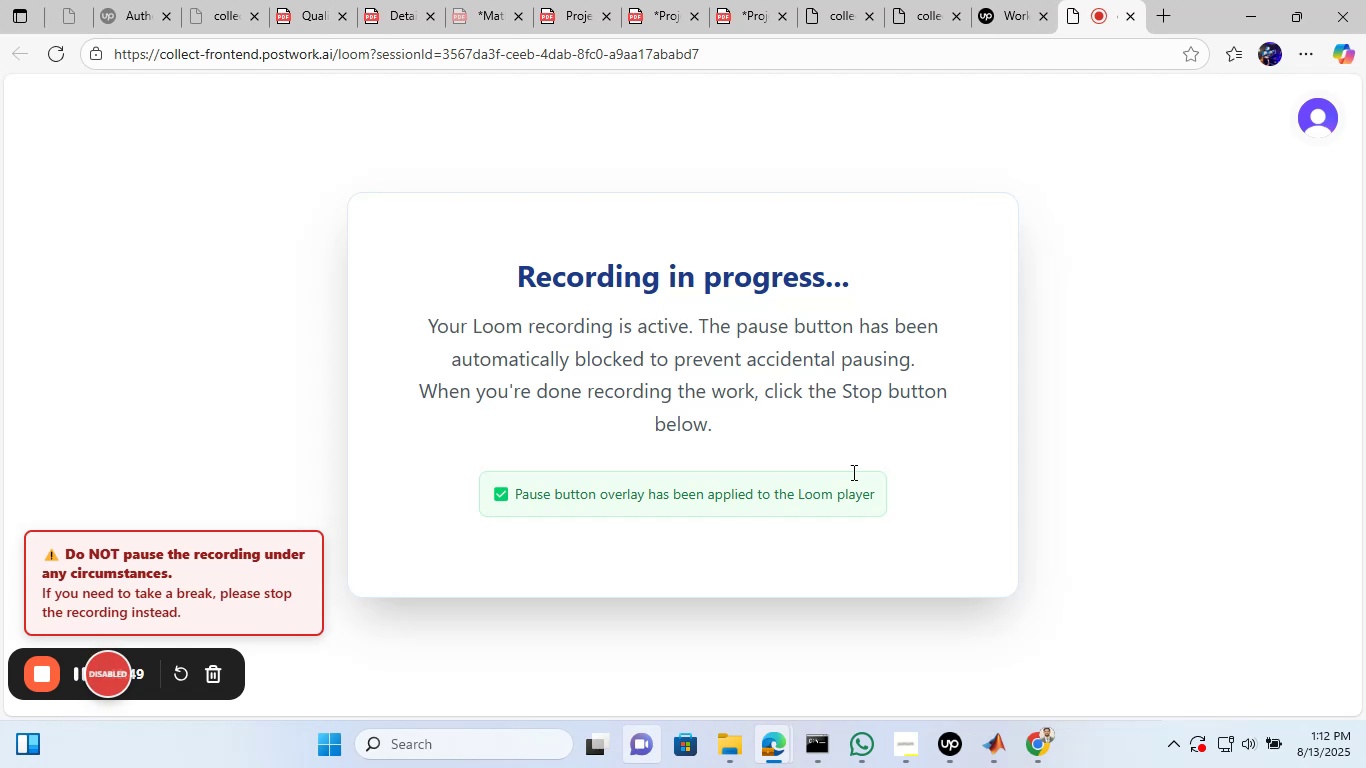 
wait(5.47)
 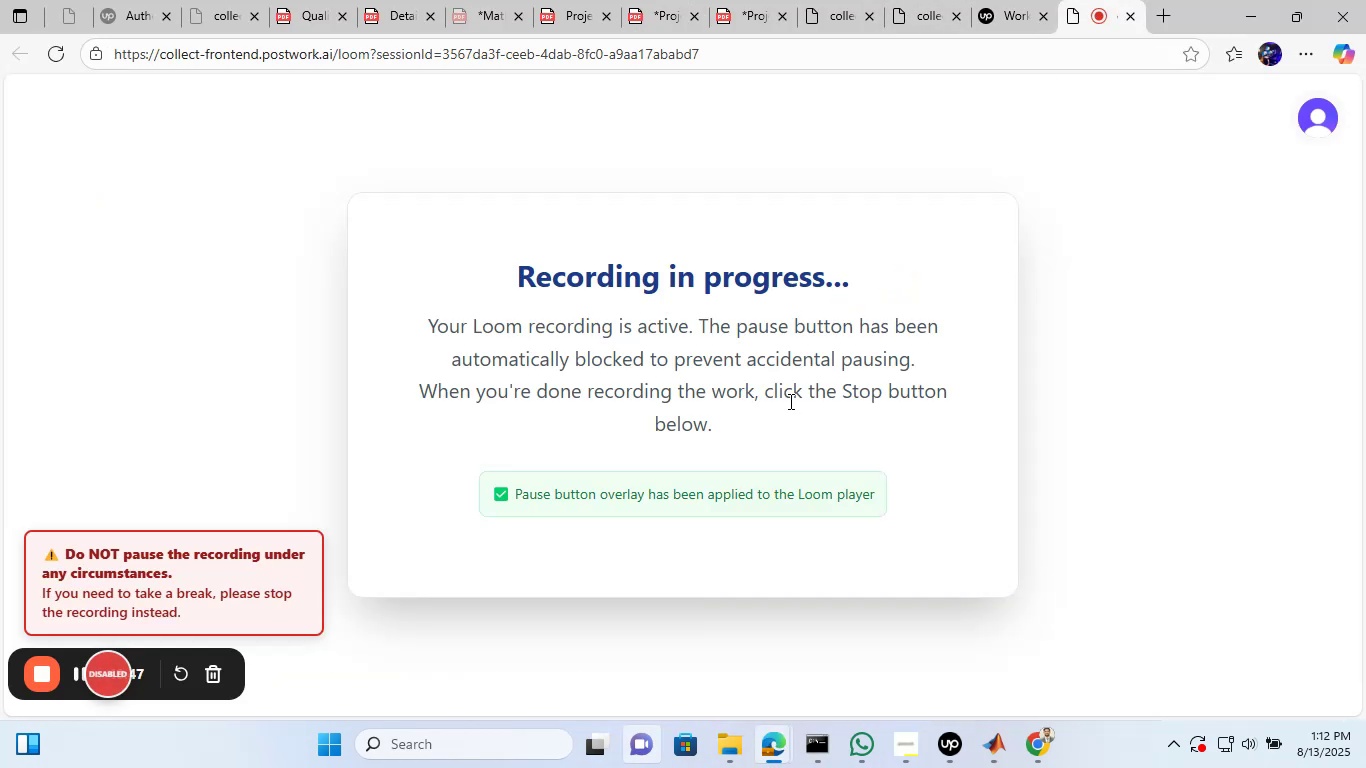 
left_click([989, 0])
 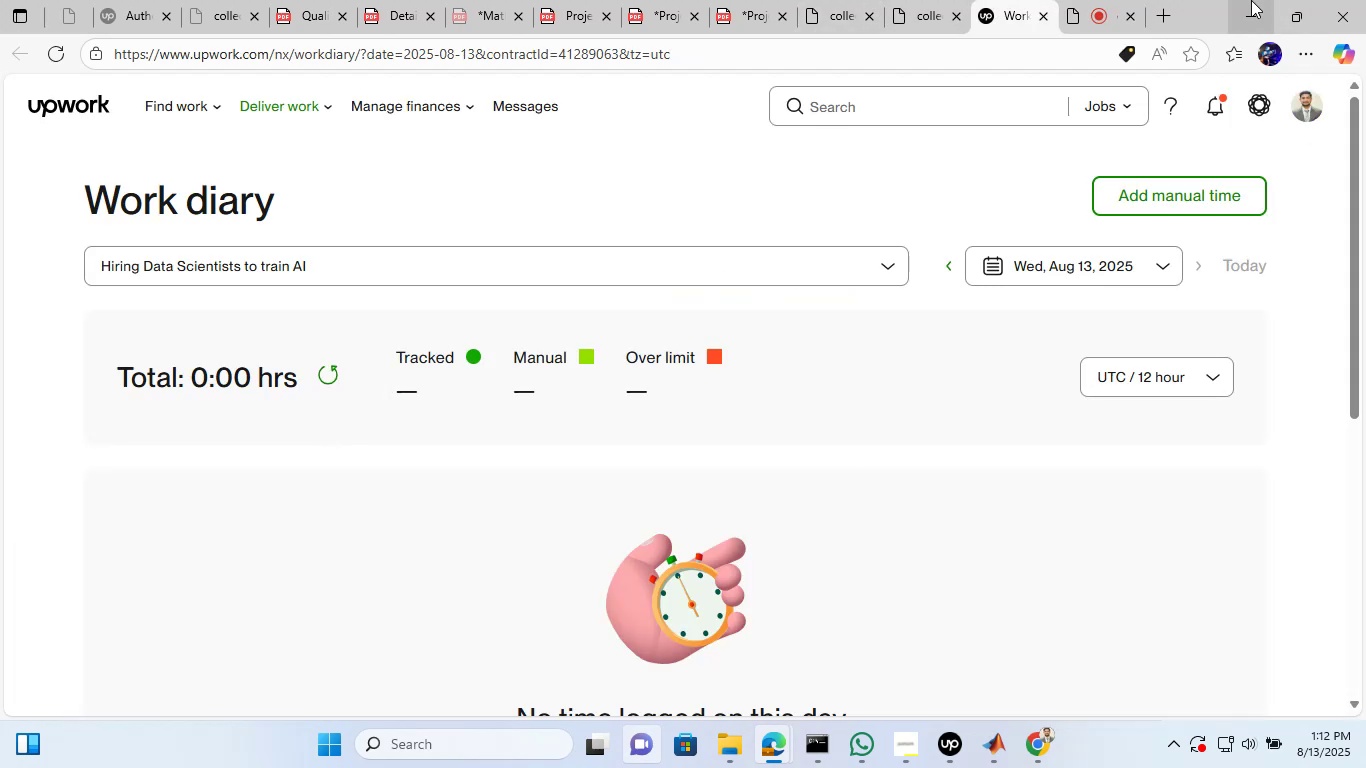 
left_click([1251, 0])
 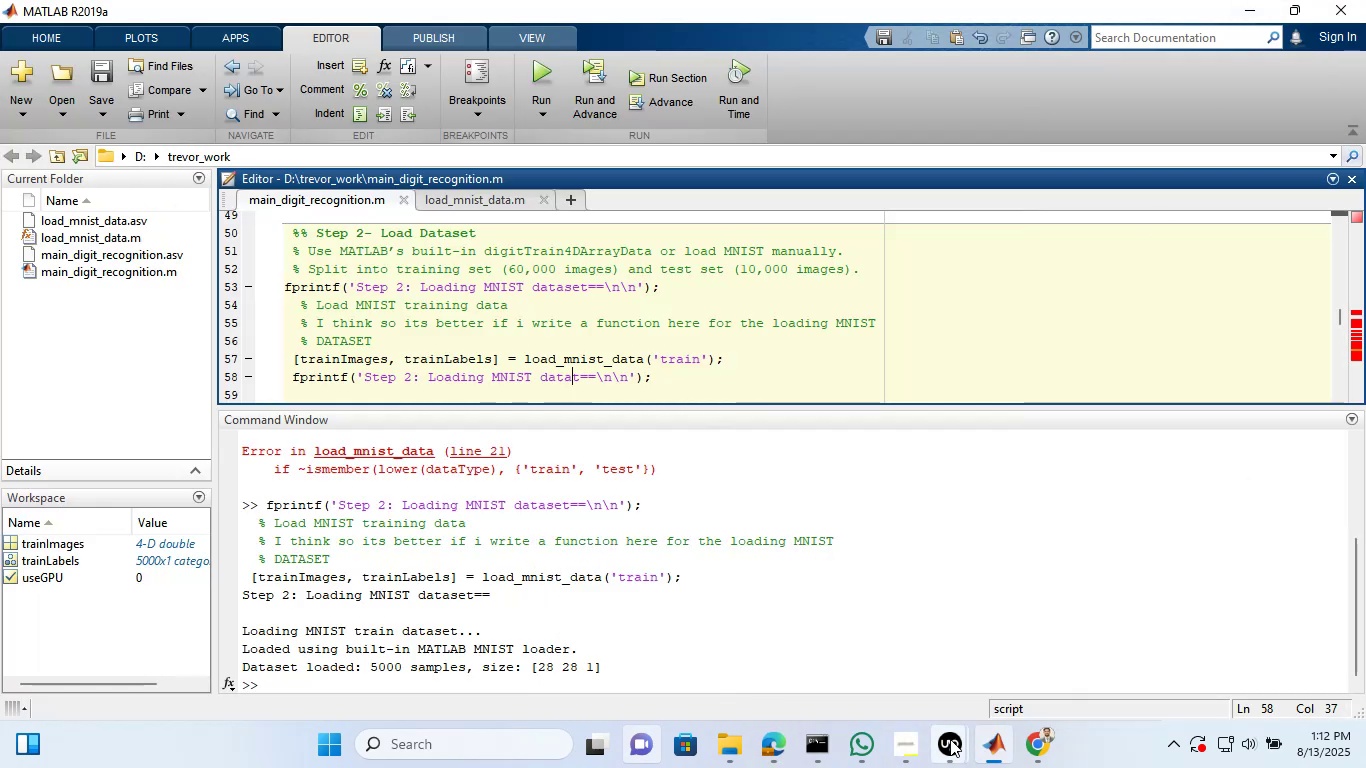 
left_click([950, 739])
 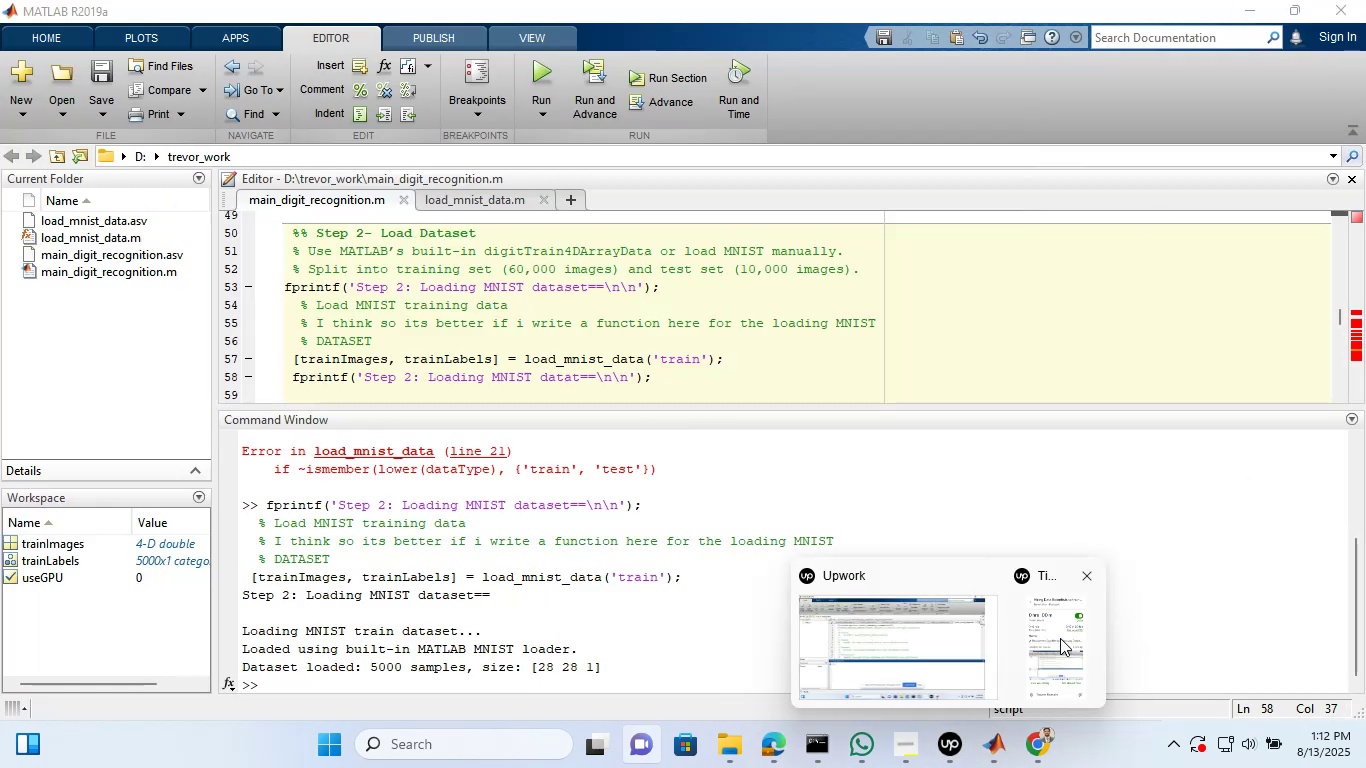 
left_click([1060, 638])
 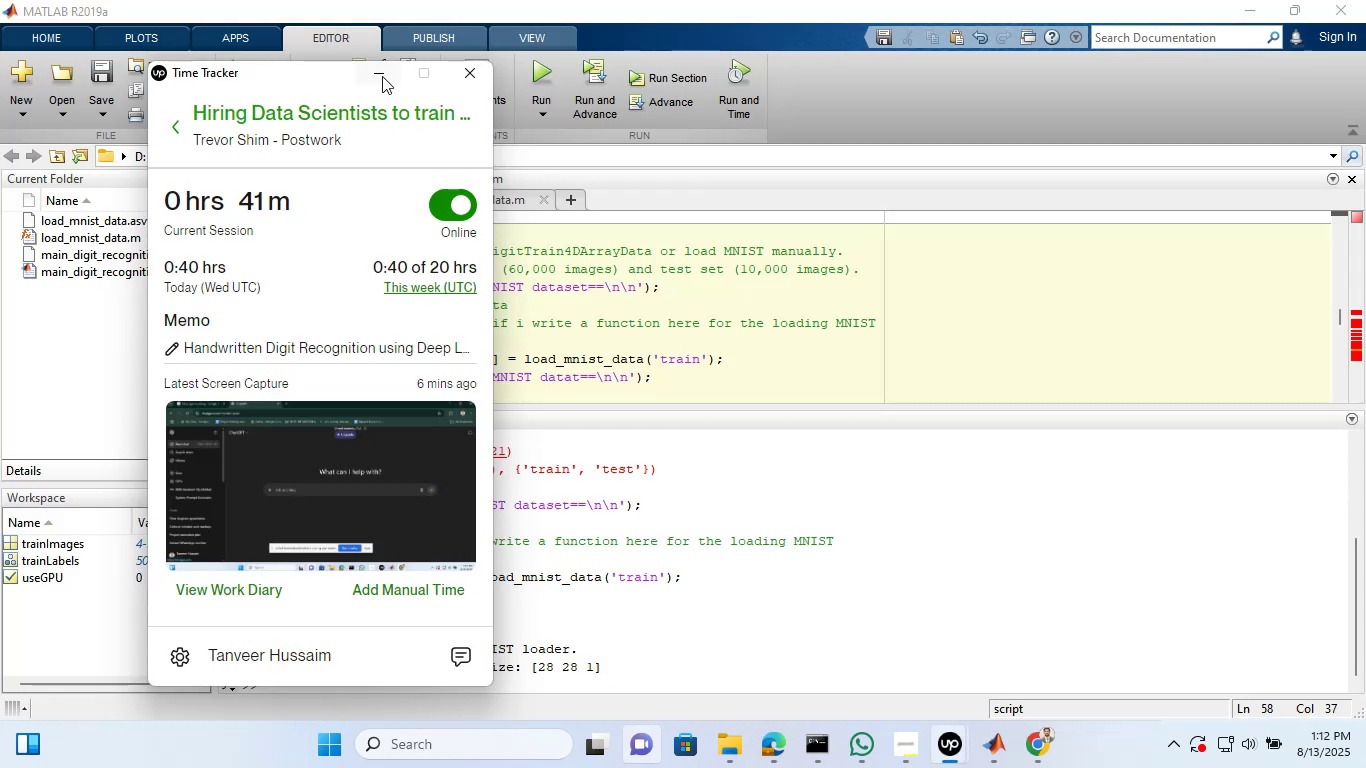 
left_click([382, 72])
 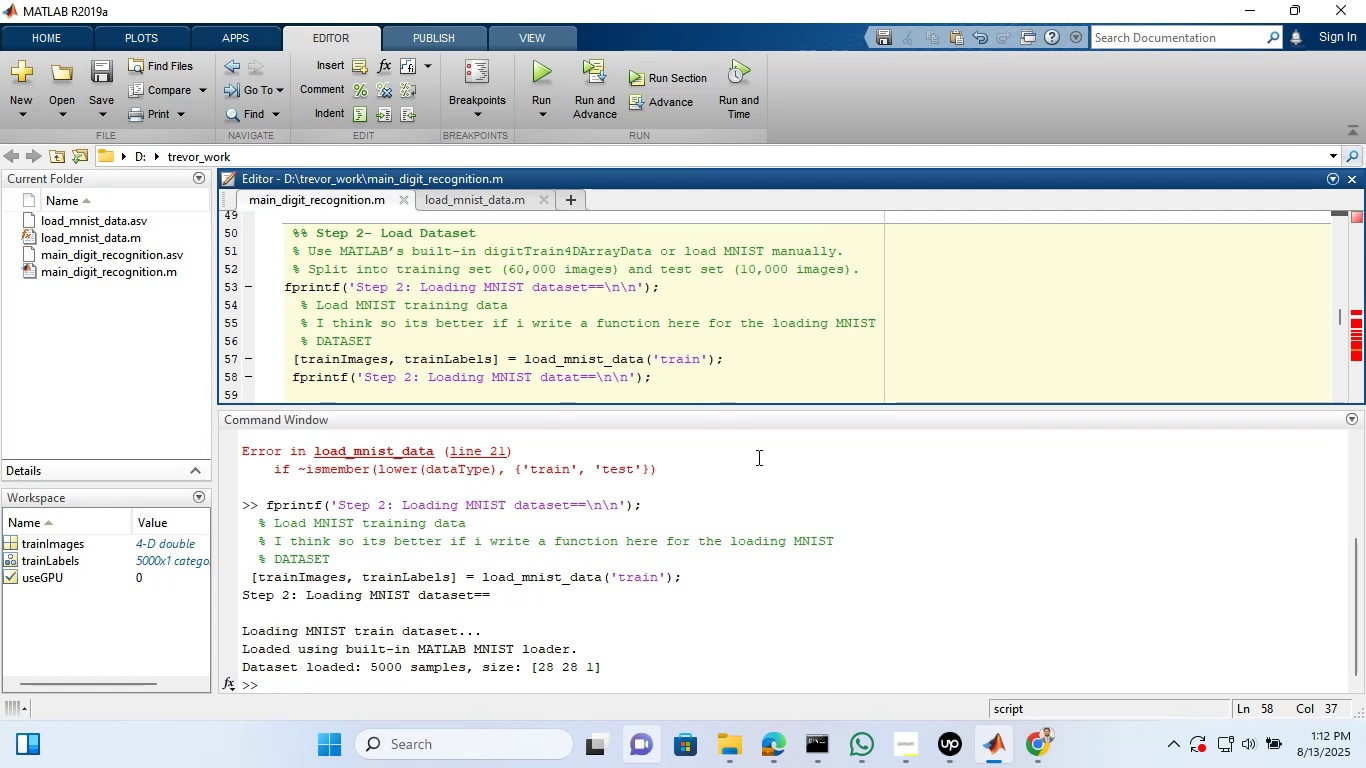 
wait(10.35)
 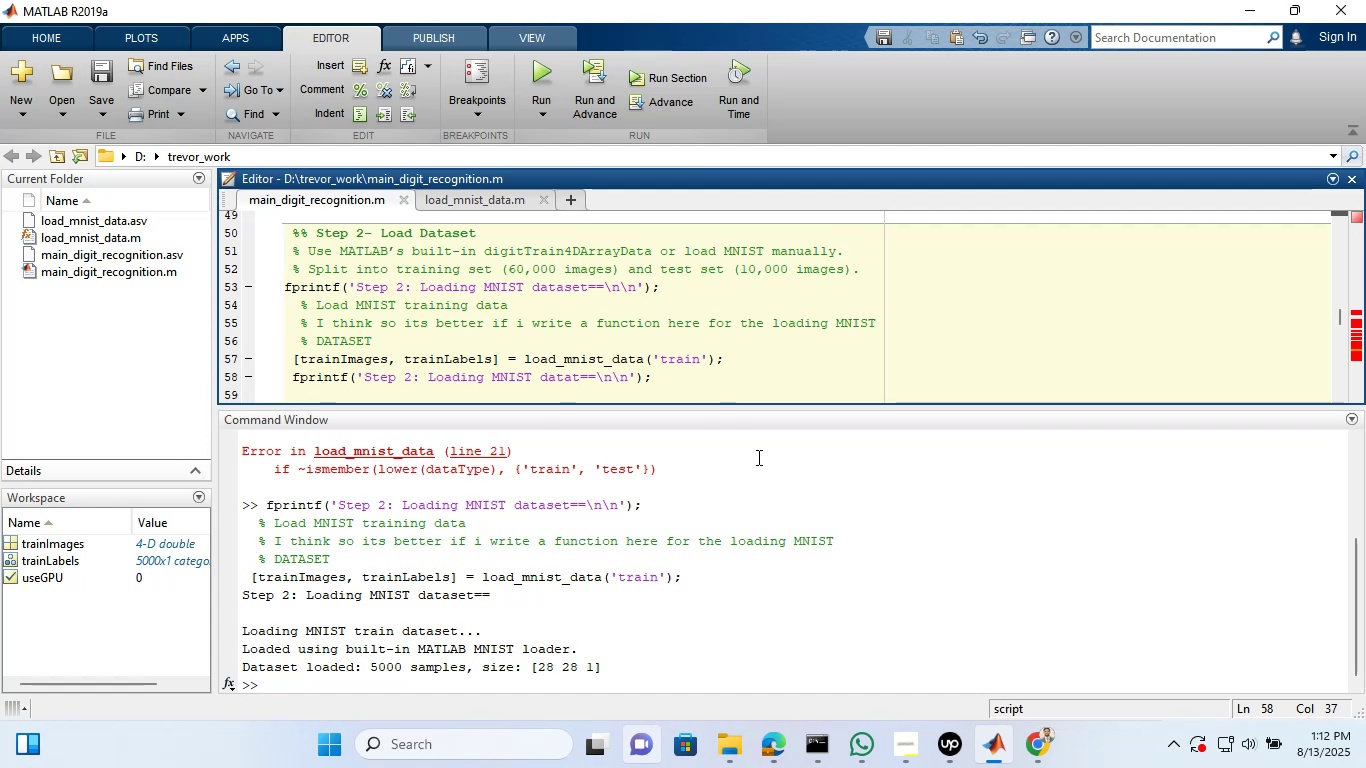 
left_click([577, 376])
 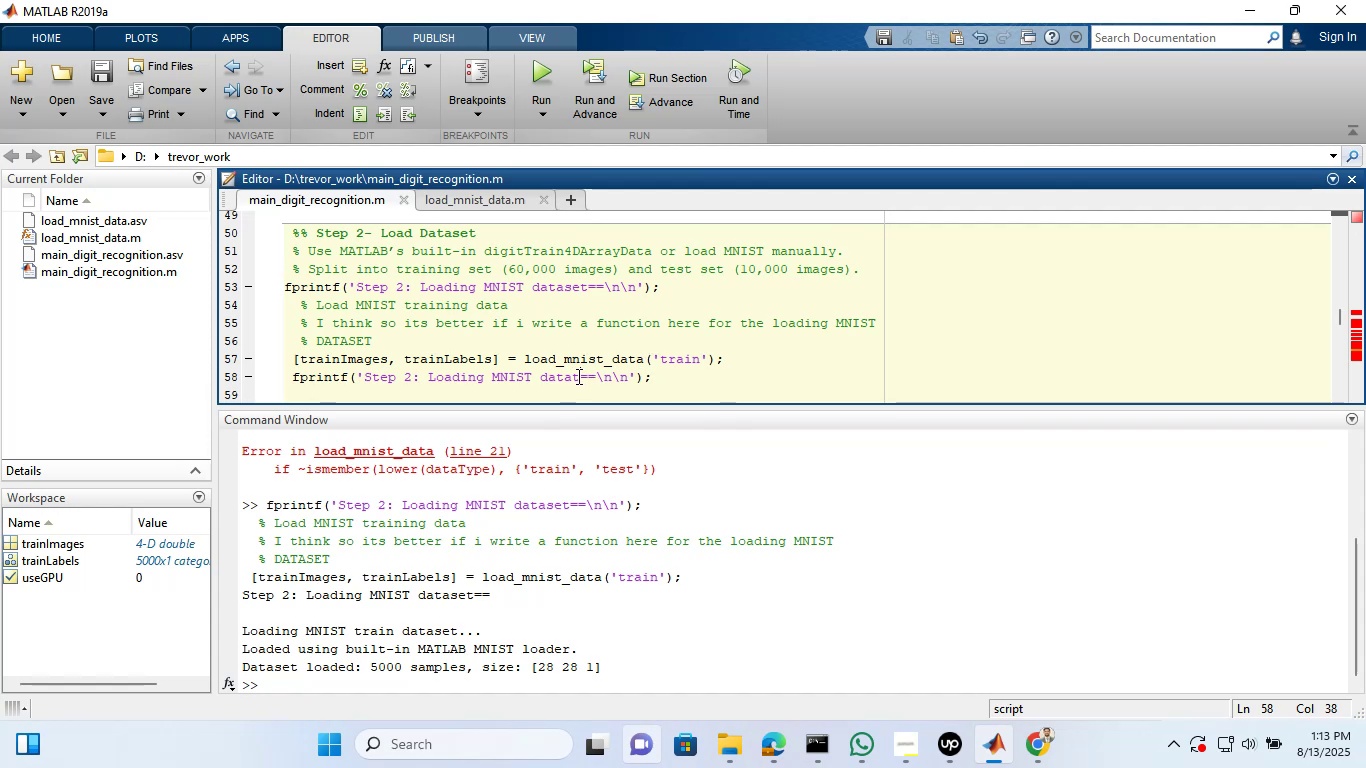 
key(Backspace)
 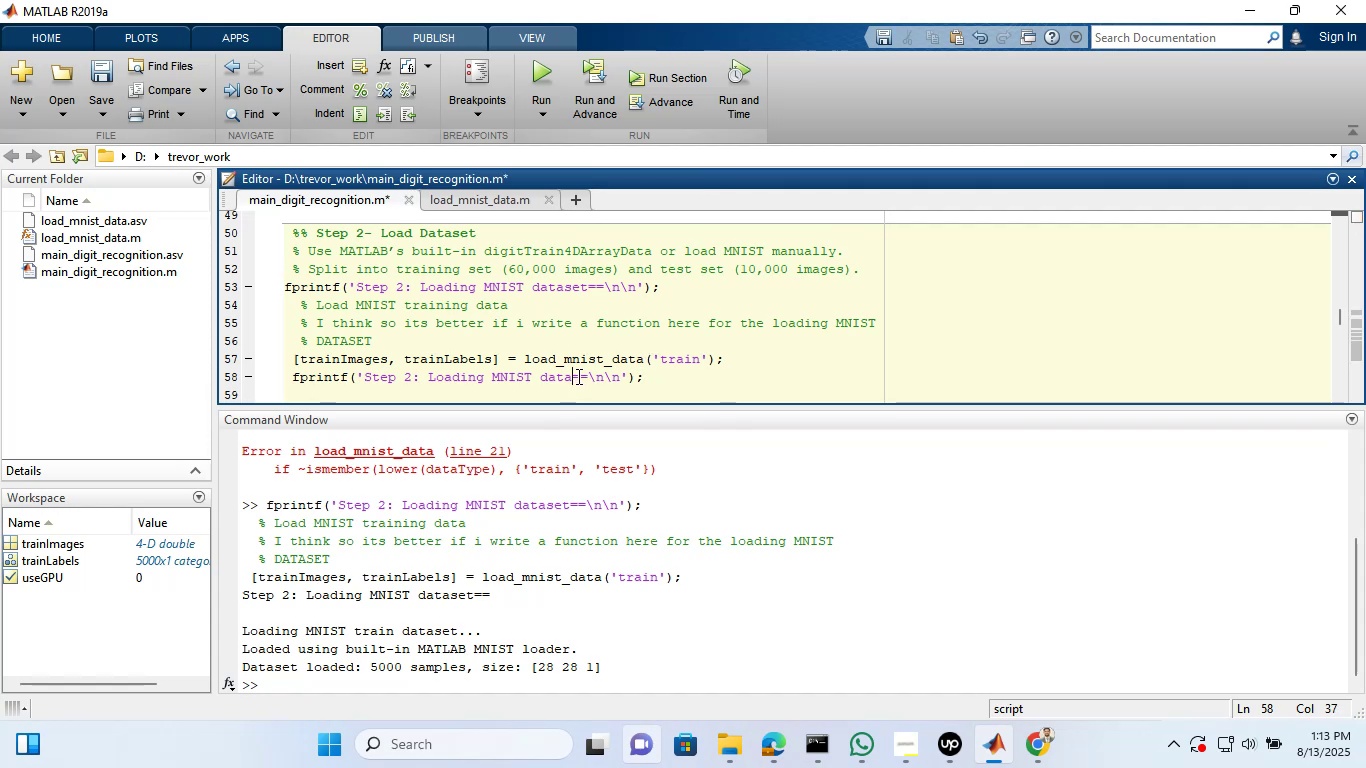 
key(Backspace)
 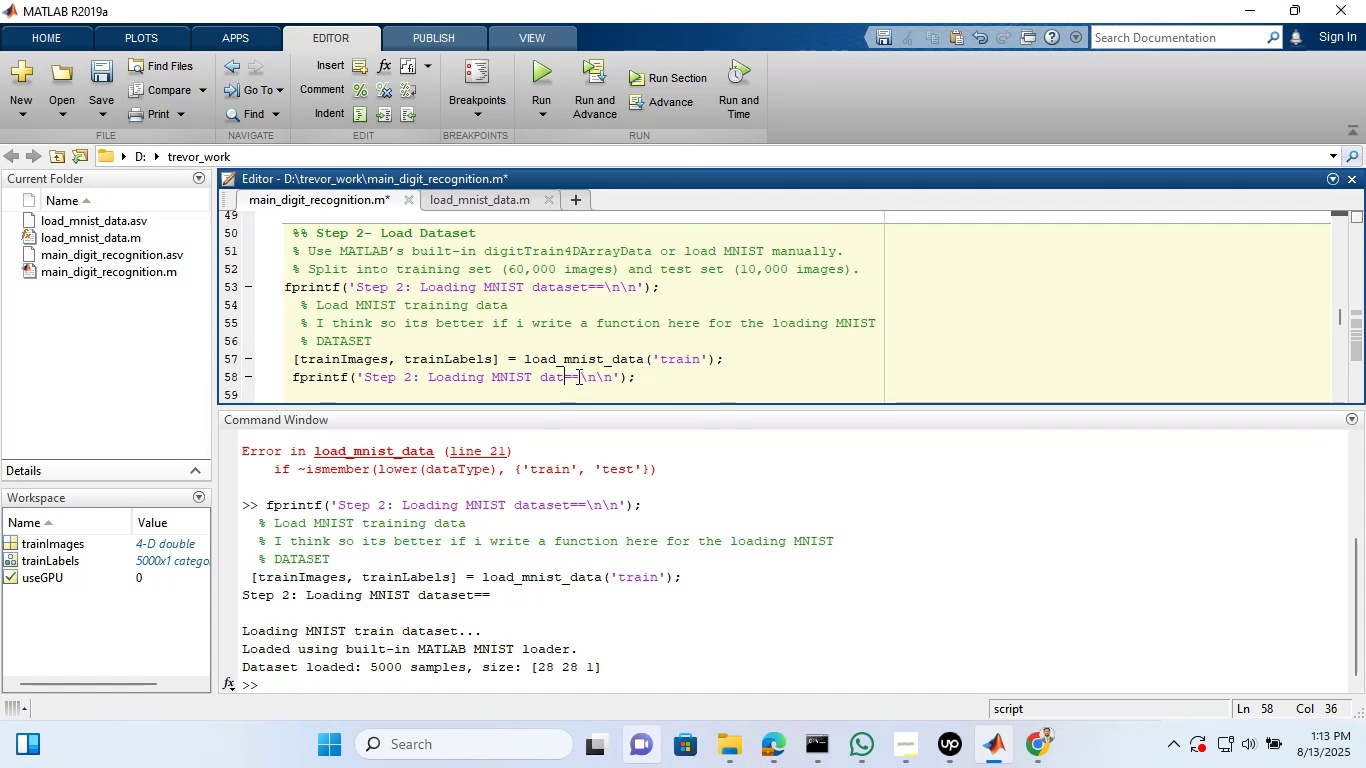 
key(Backspace)
 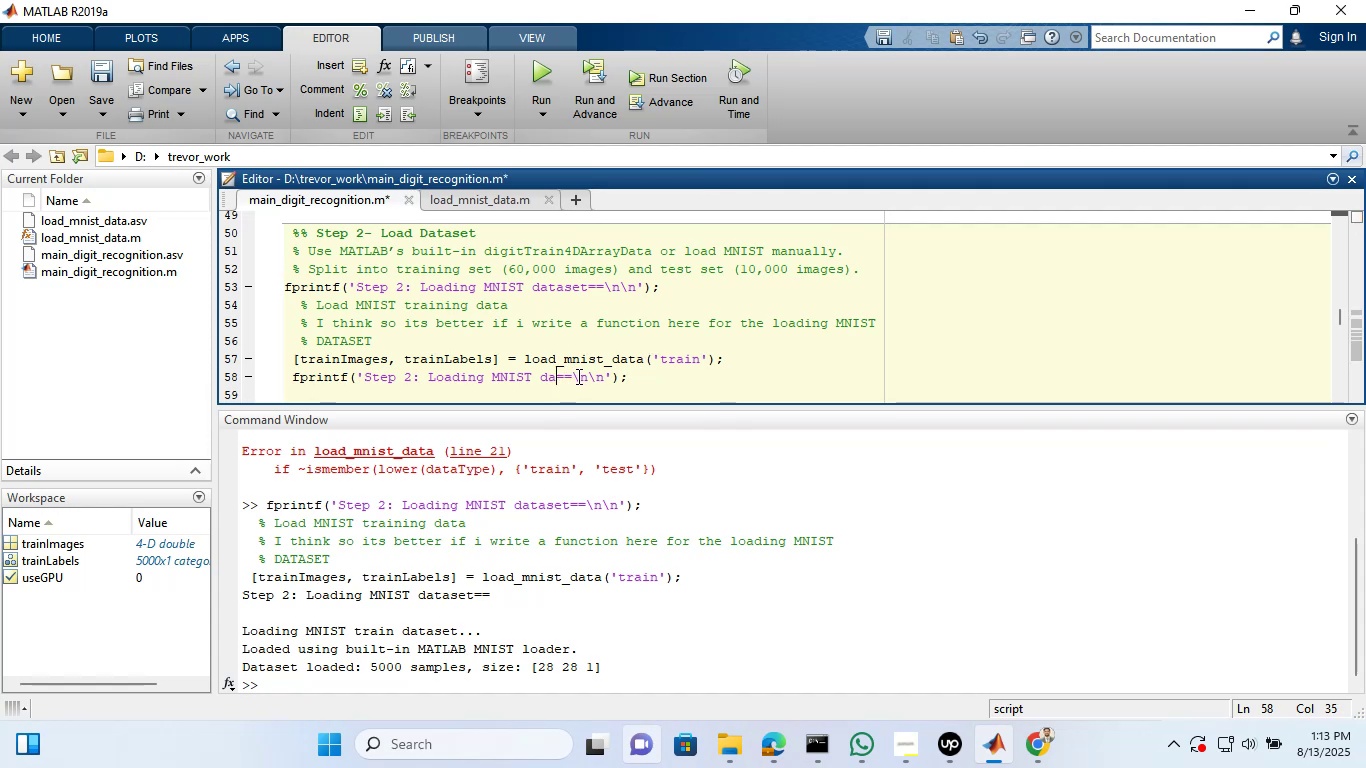 
key(Backspace)
 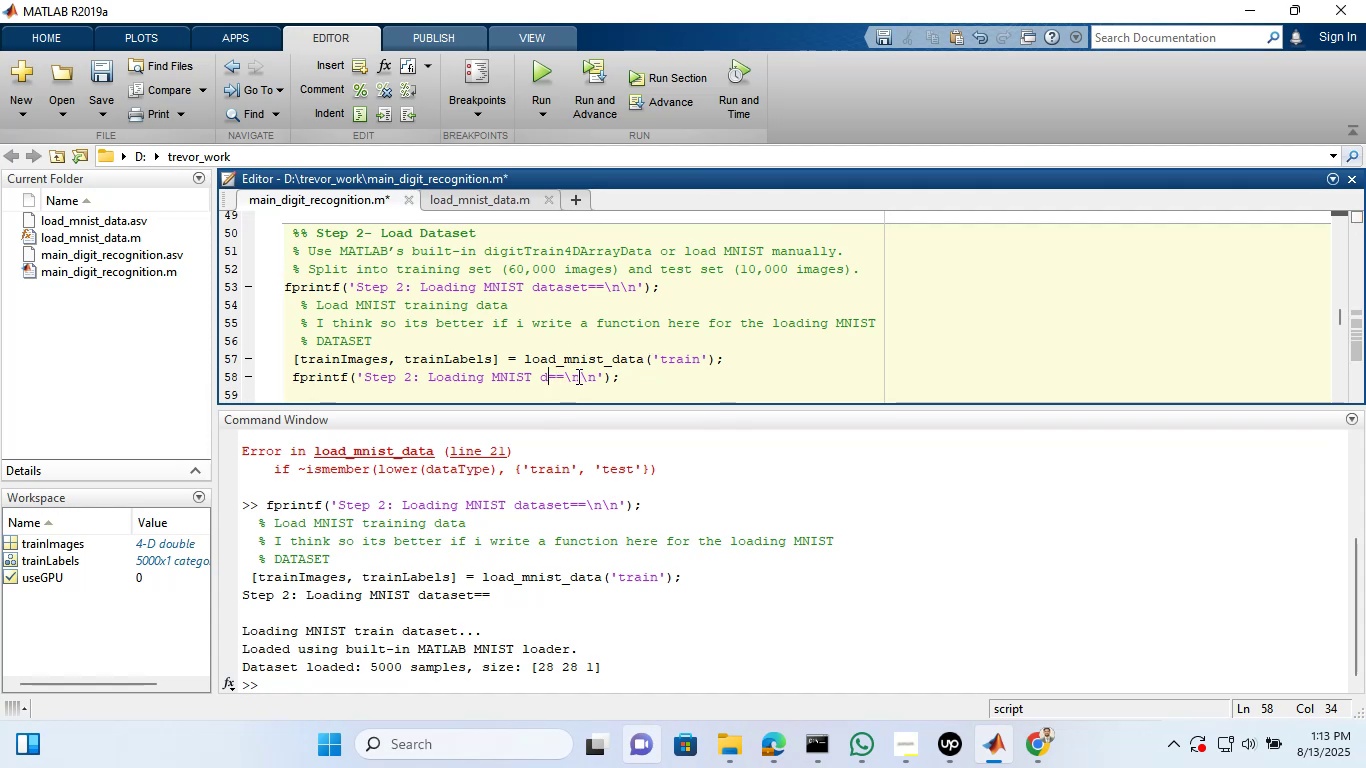 
hold_key(key=Backspace, duration=1.12)
 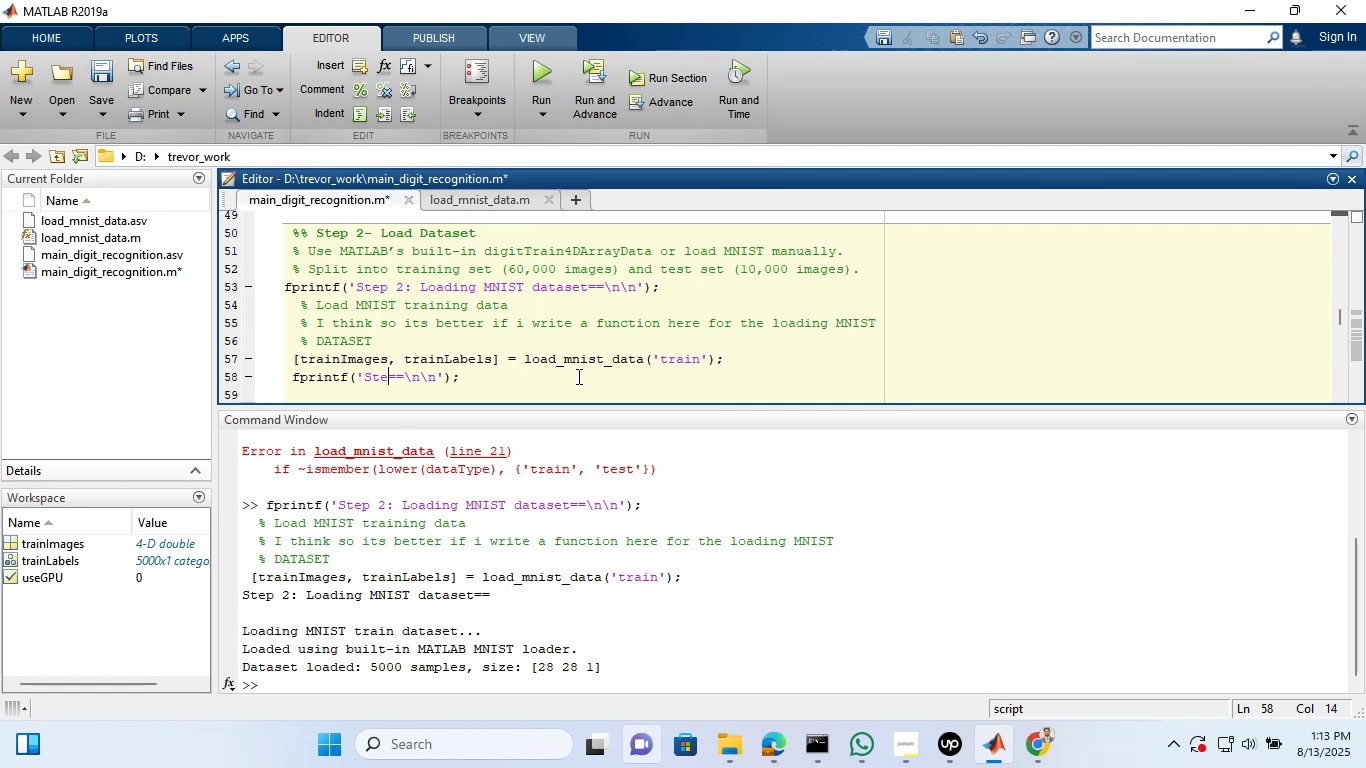 
key(Backspace)
 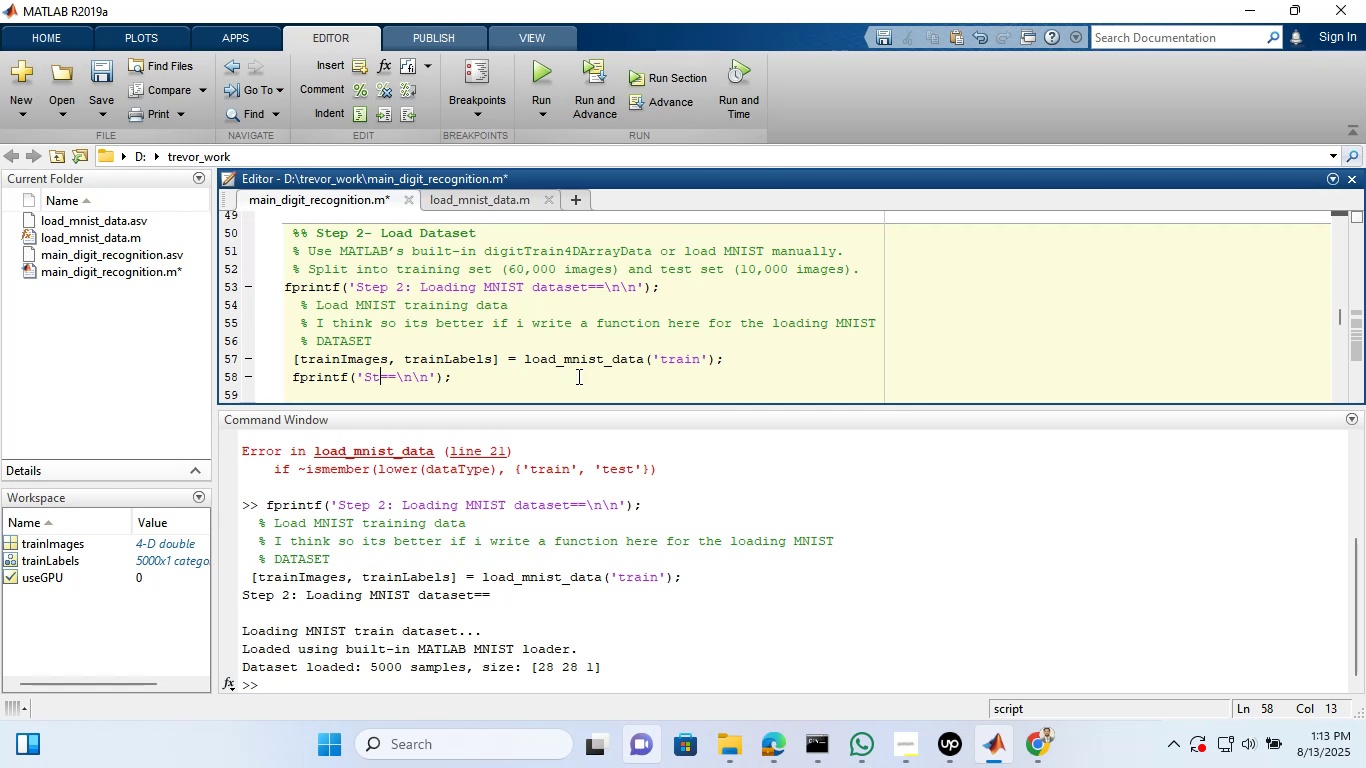 
key(Backspace)
 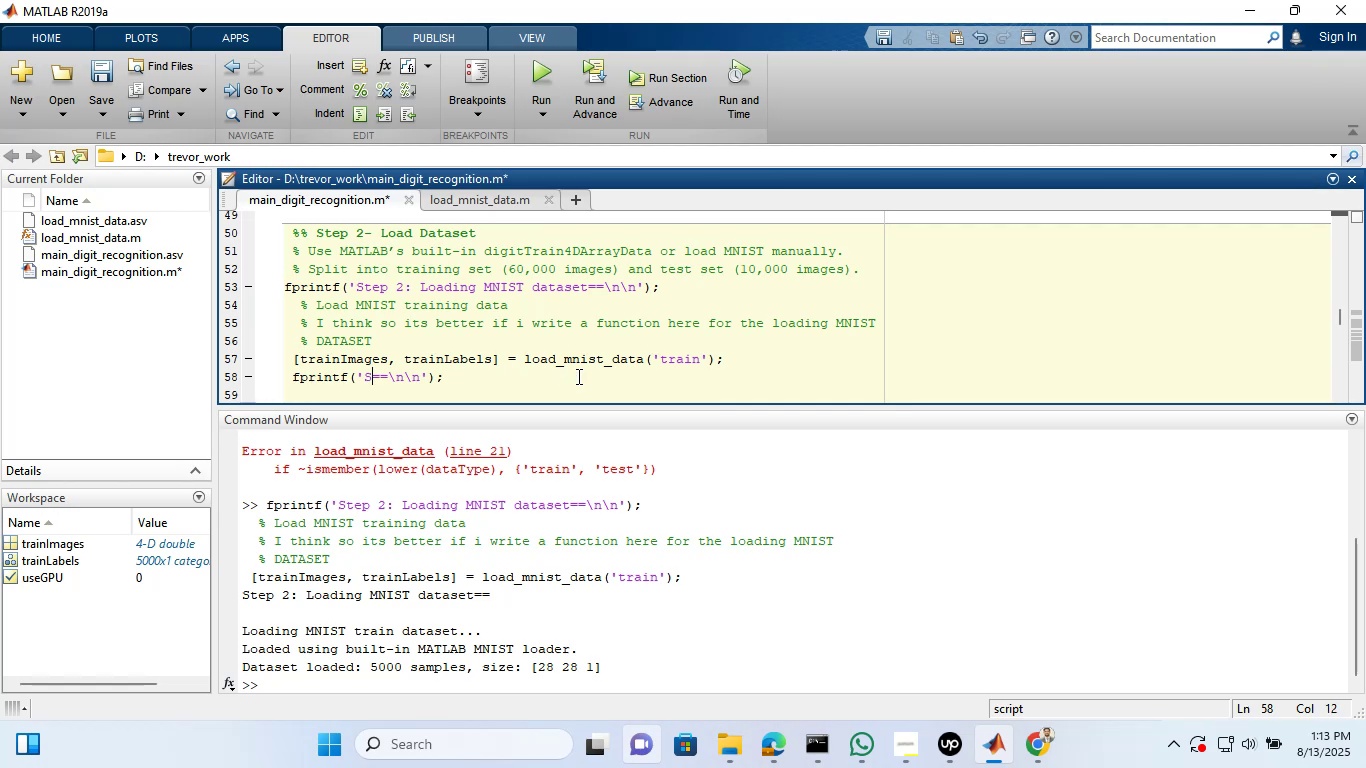 
key(Backspace)
 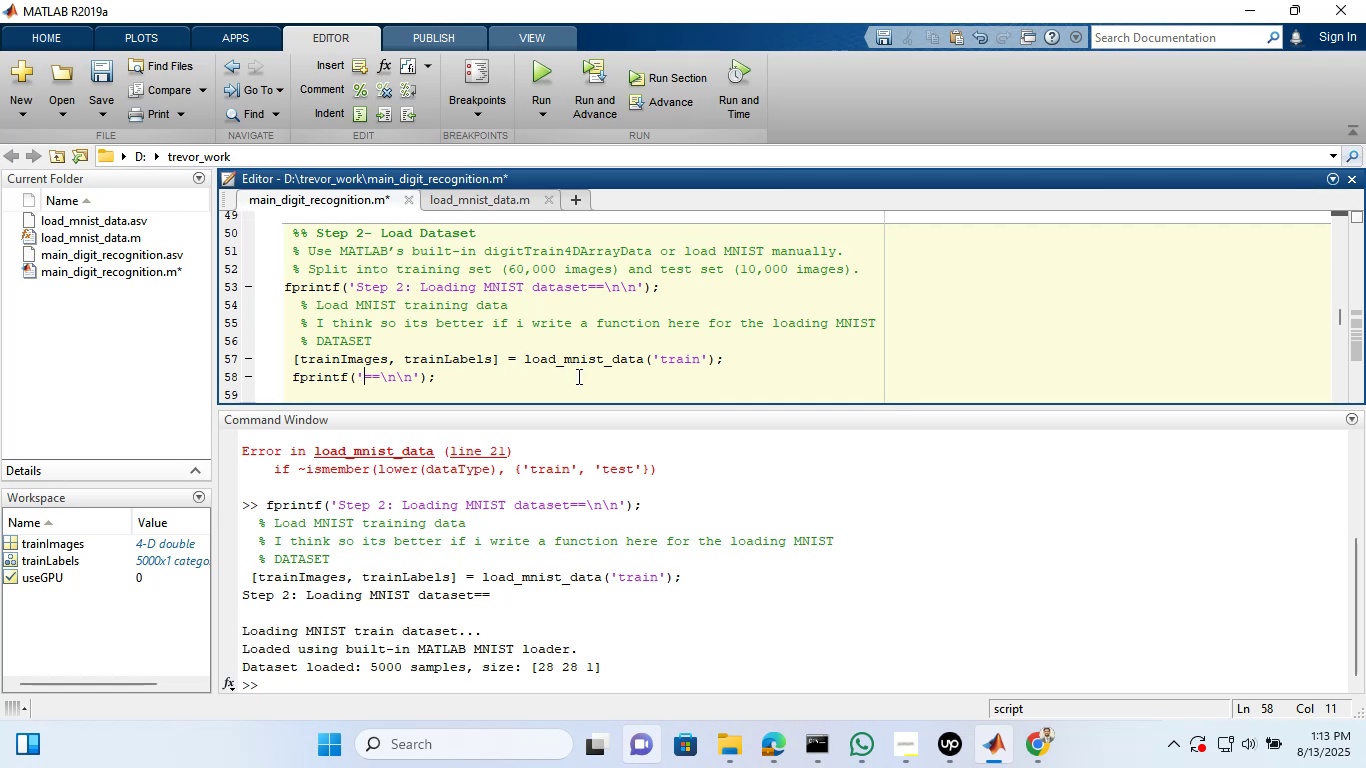 
key(Backspace)
 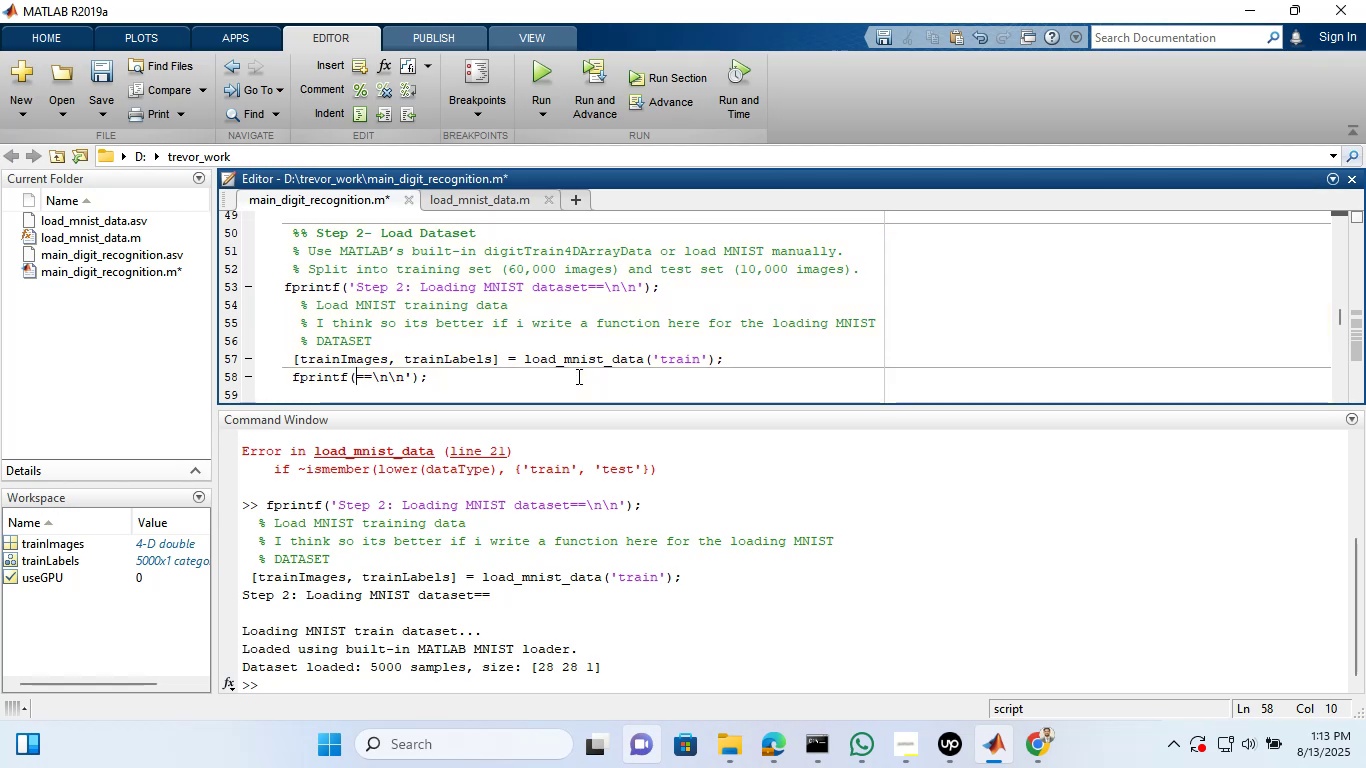 
key(Control+Z)
 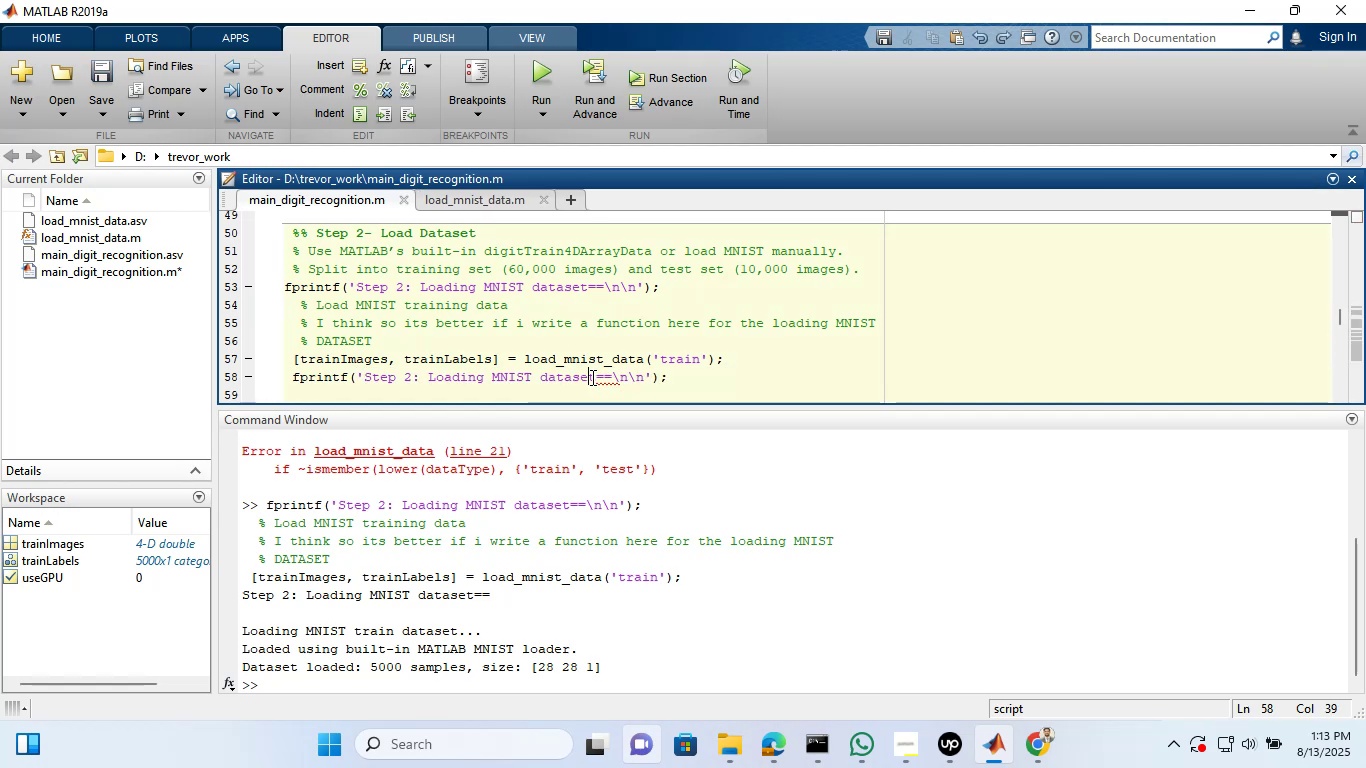 
left_click_drag(start_coordinate=[594, 378], to_coordinate=[369, 378])
 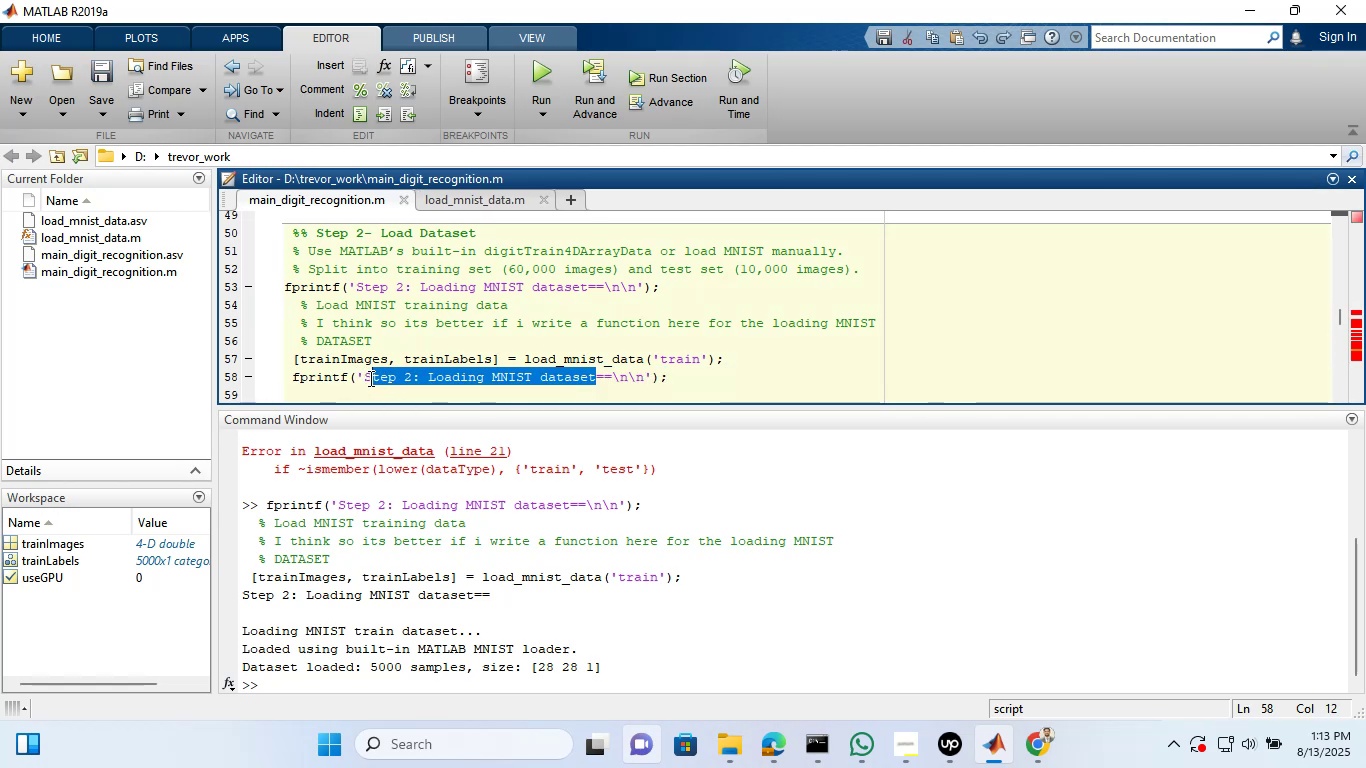 
key(Backspace)
key(Backspace)
type(Training data l)
key(Backspace)
type(Loaded)
 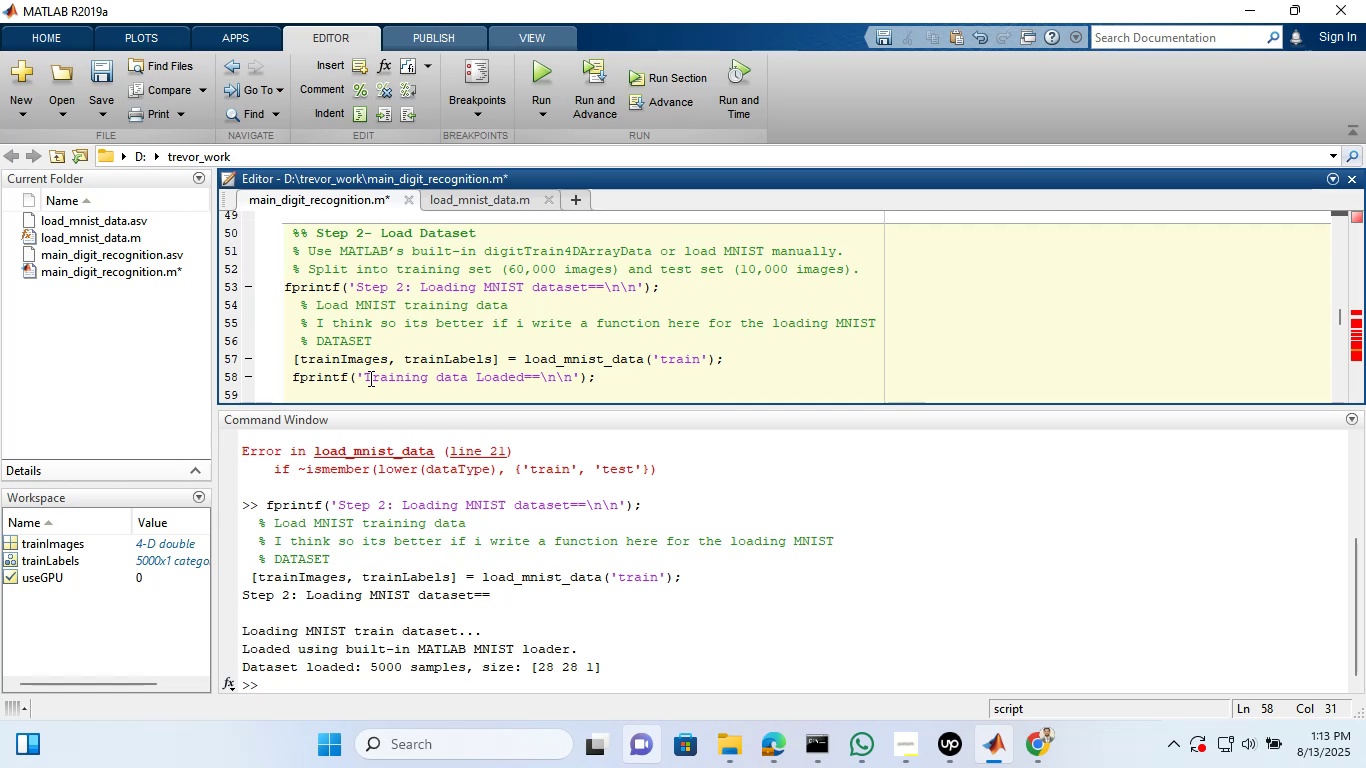 
wait(6.86)
 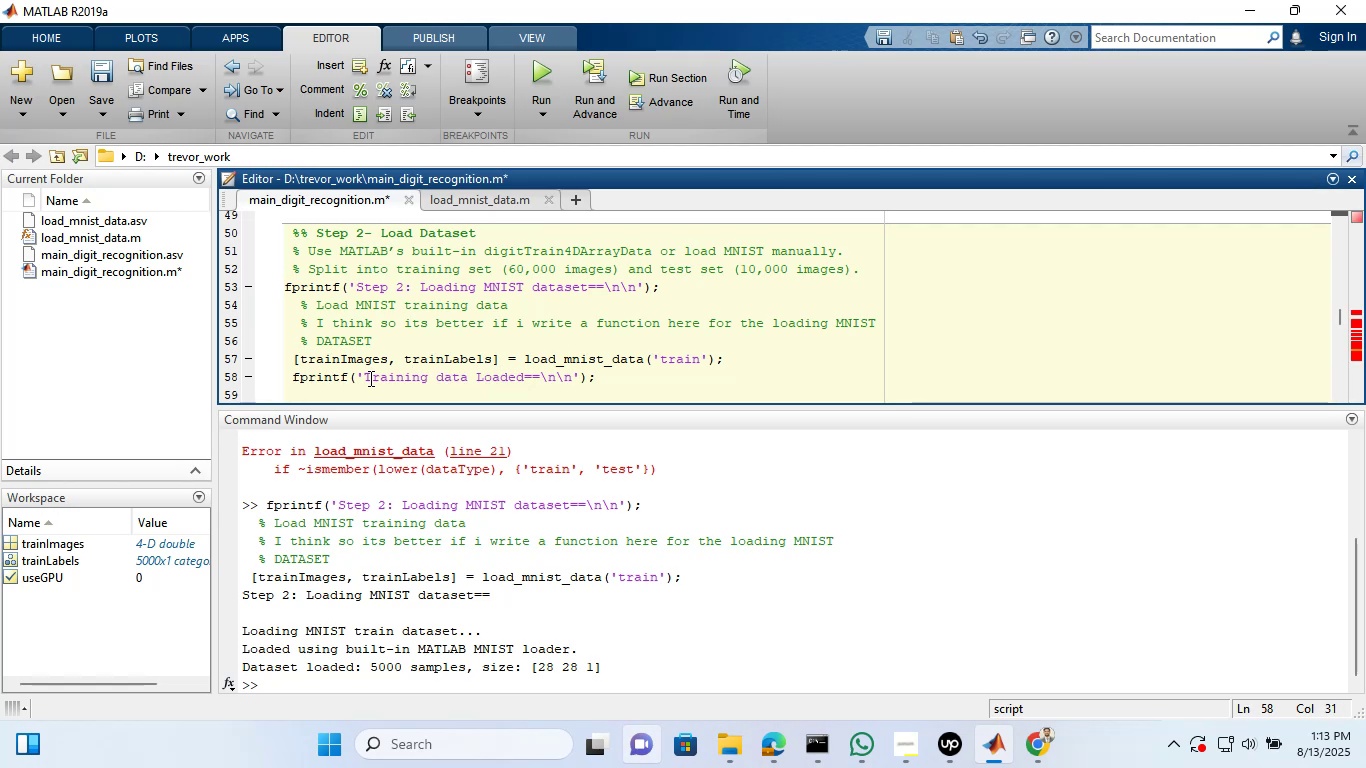 
hold_key(key=ShiftLeft, duration=0.61)
 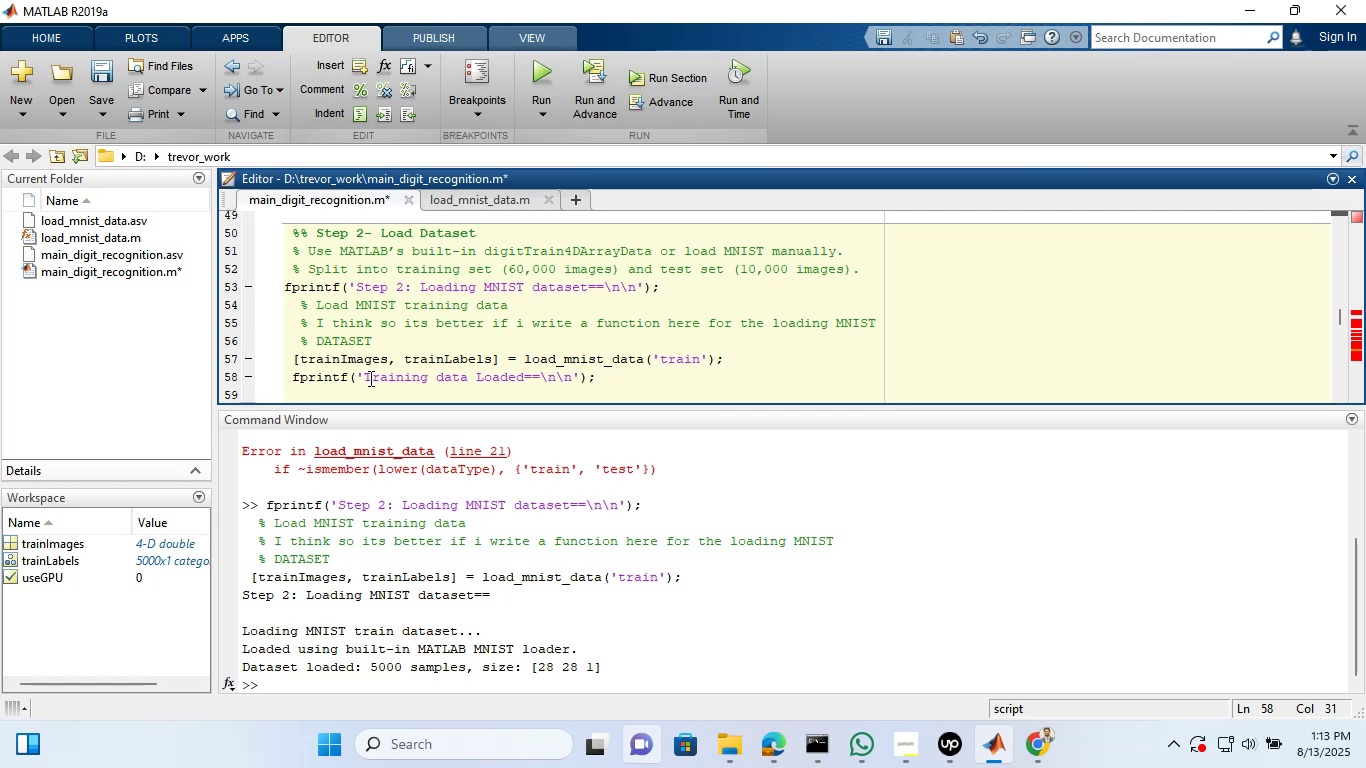 
key(Shift+Semicolon)
 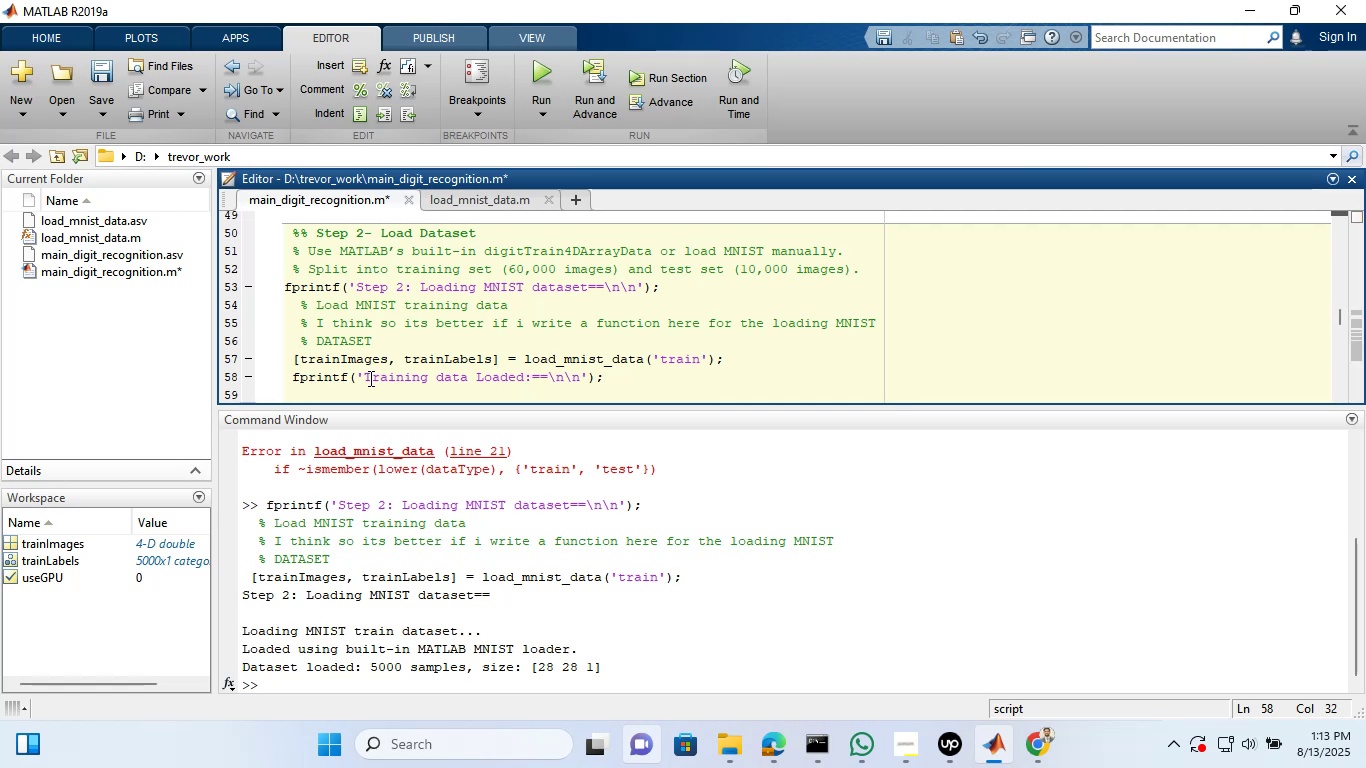 
key(Space)
 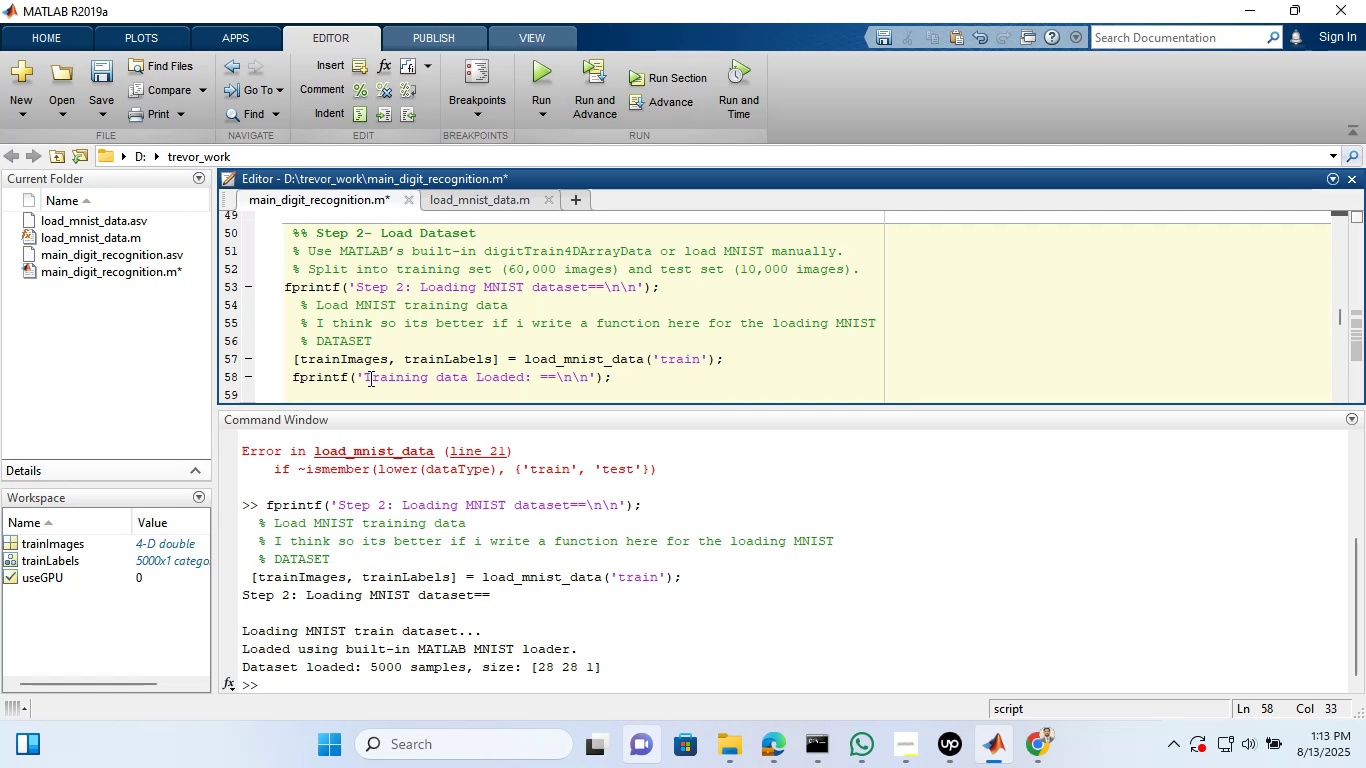 
key(Shift+ShiftLeft)
 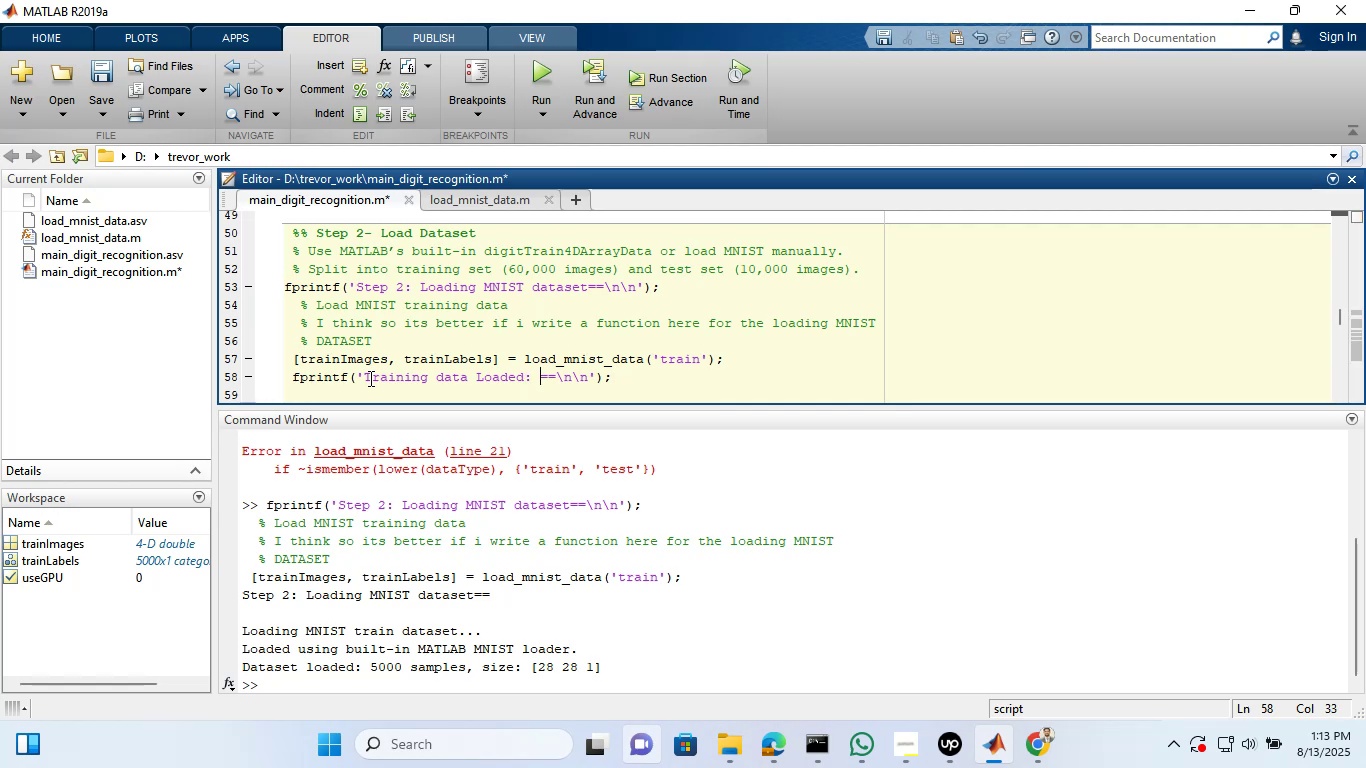 
key(Shift+5)
 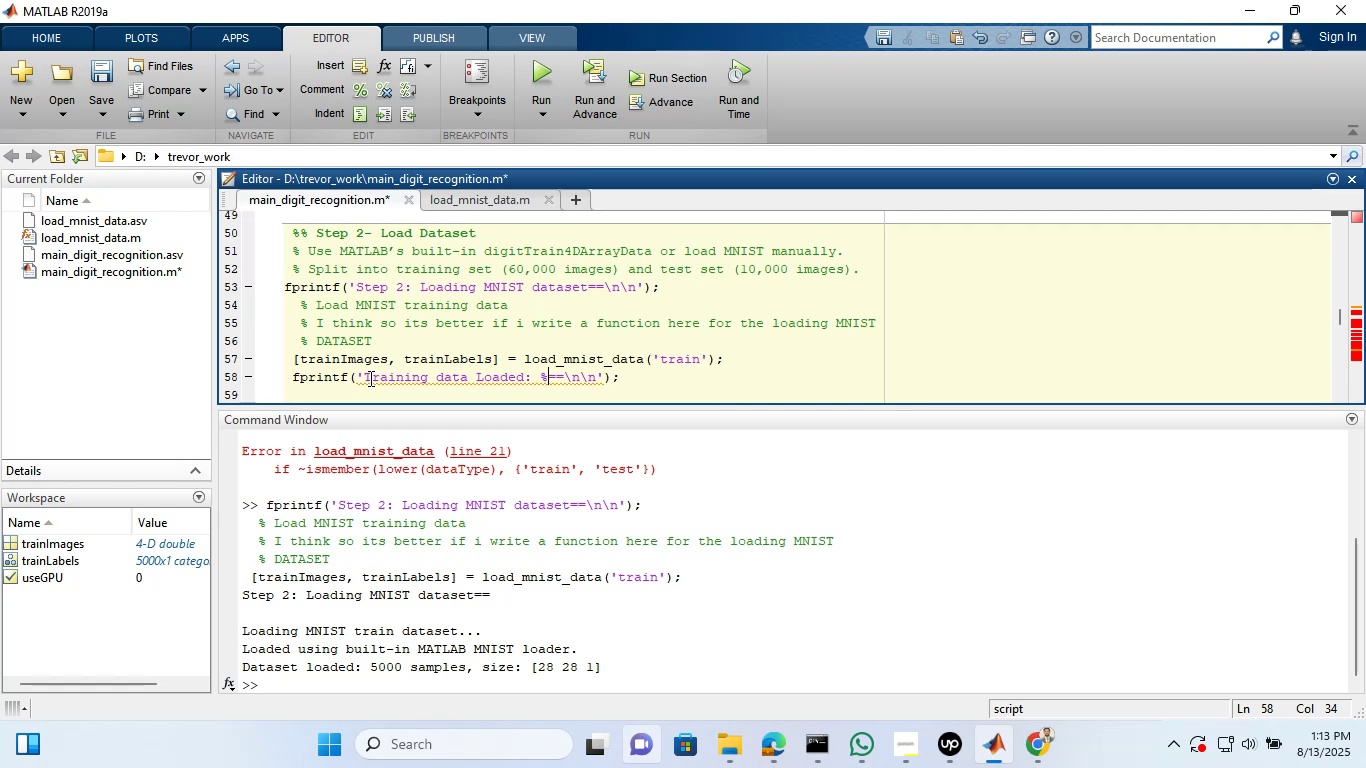 
wait(8.71)
 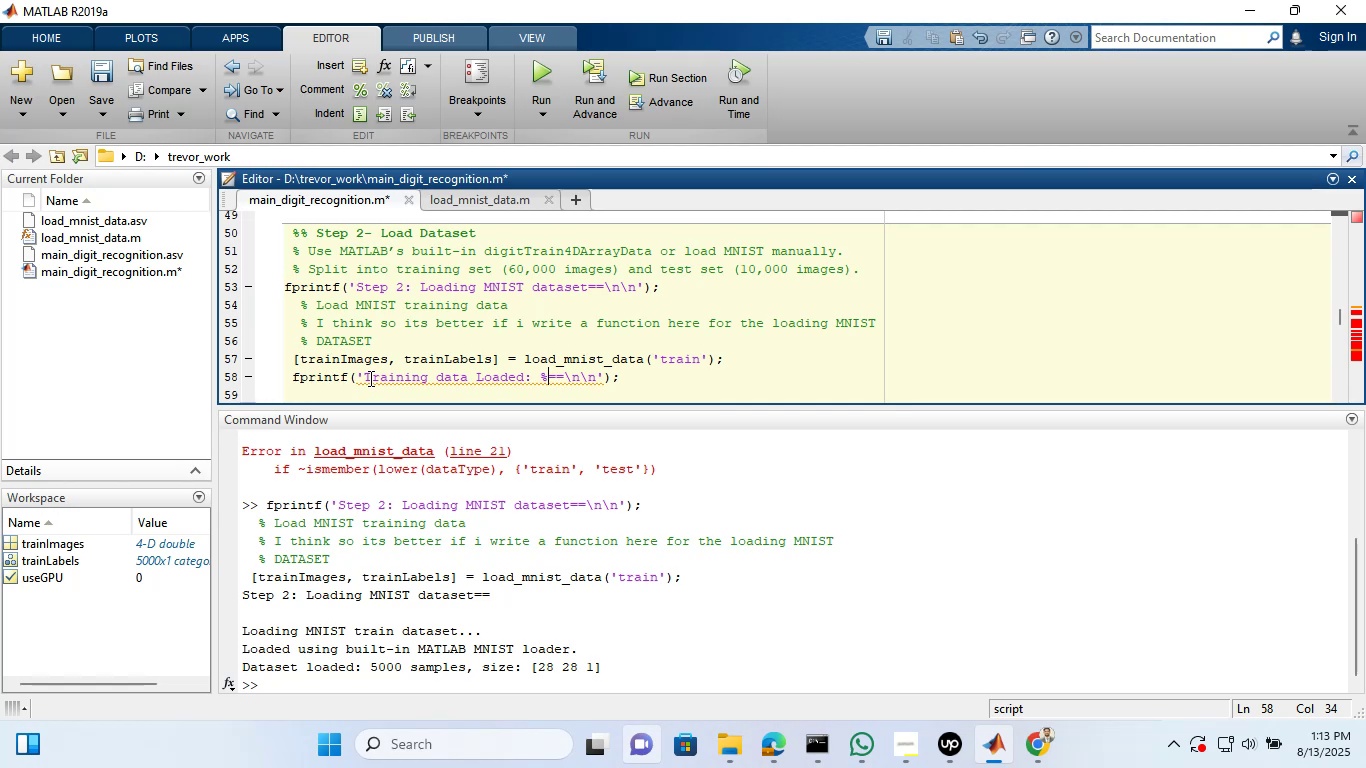 
type( ia)
key(Backspace)
type(mages )
 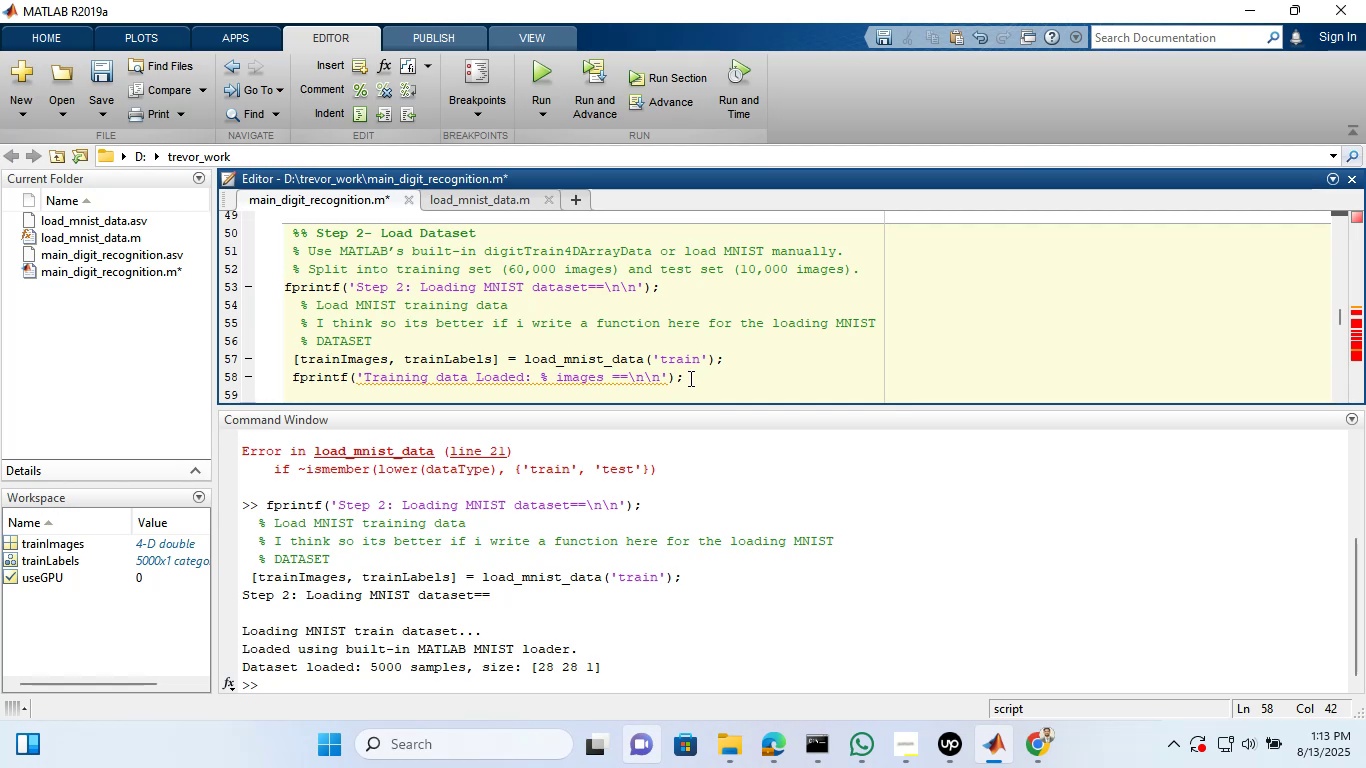 
wait(15.73)
 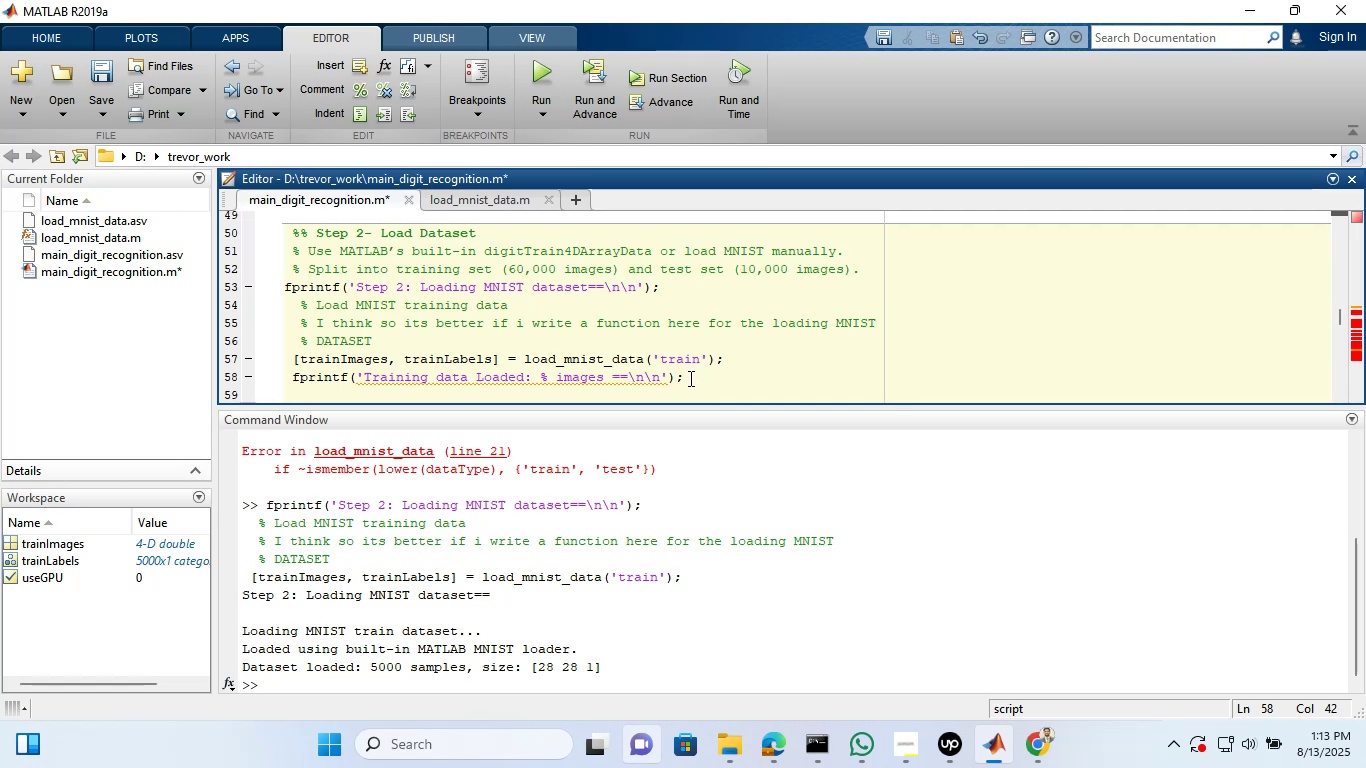 
left_click([653, 375])
 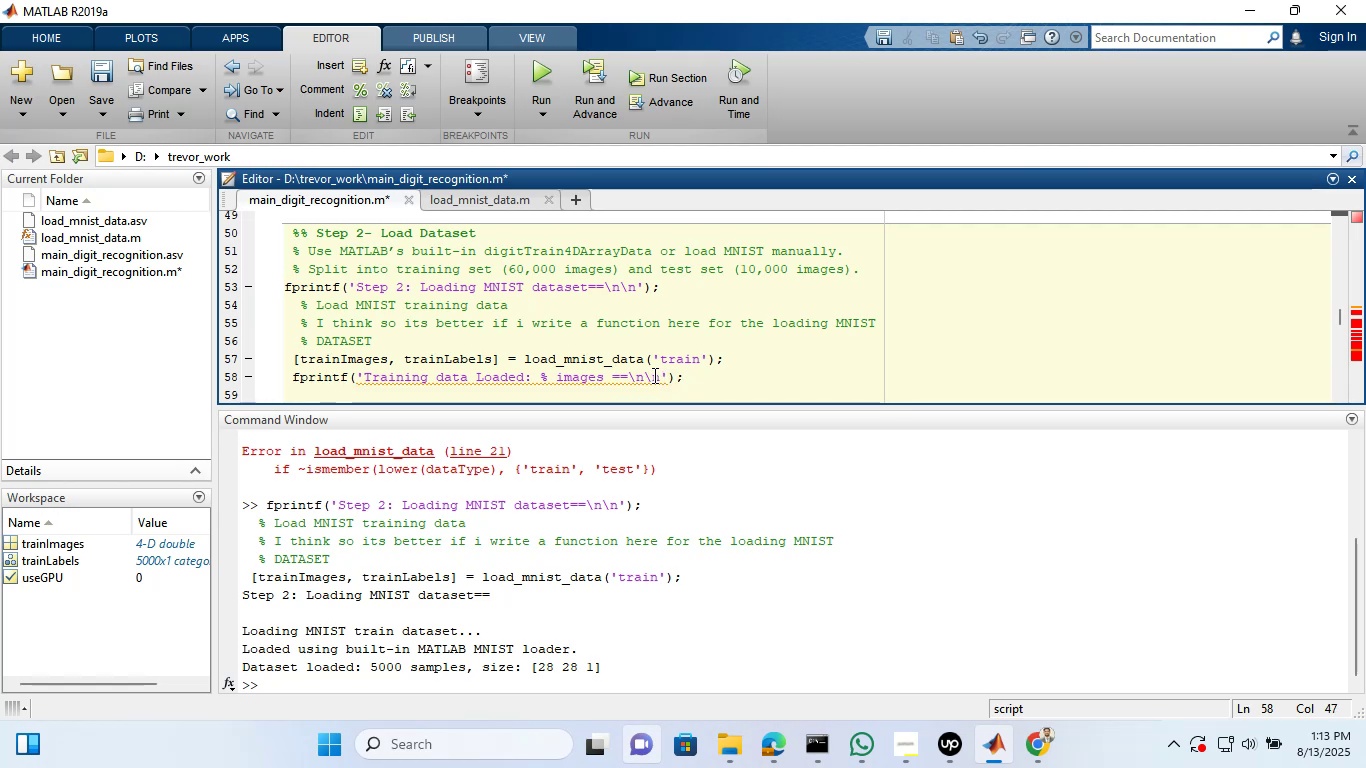 
key(Backspace)
 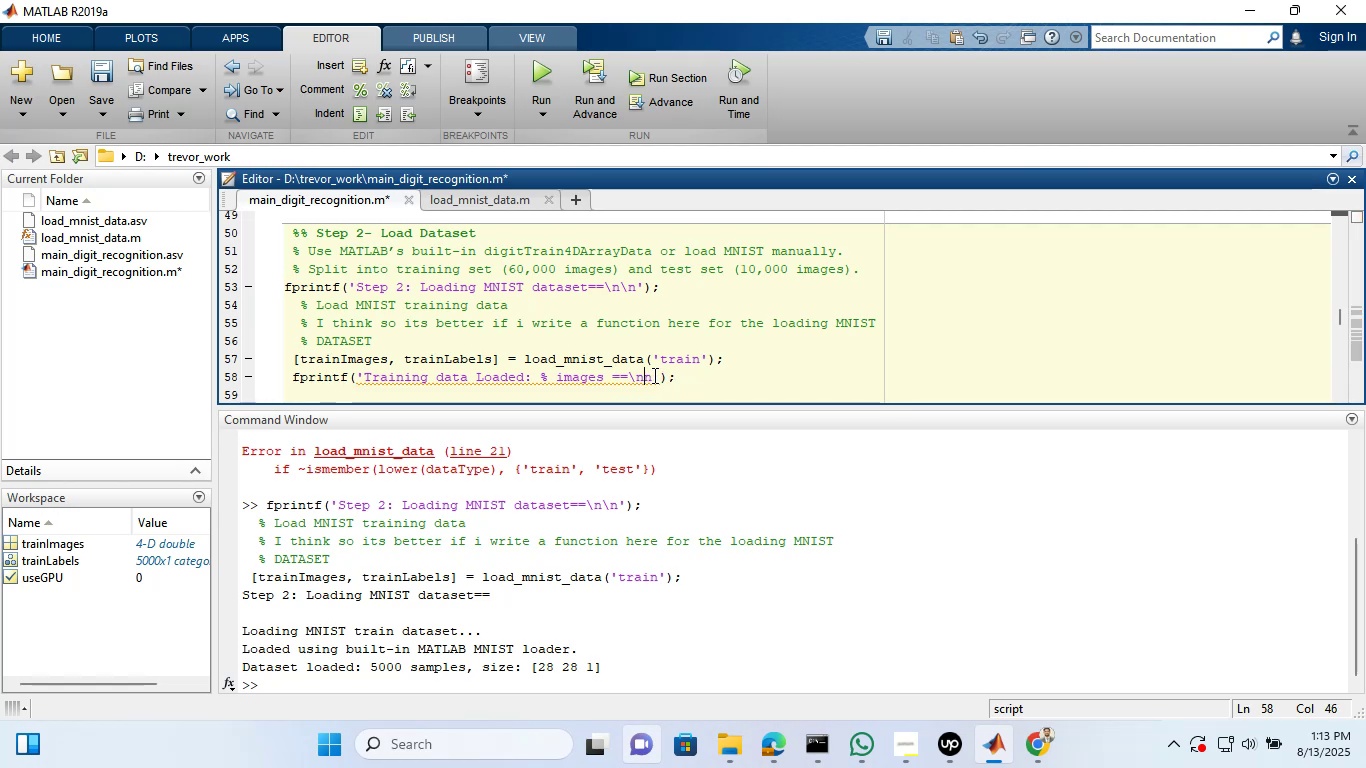 
key(Backspace)
 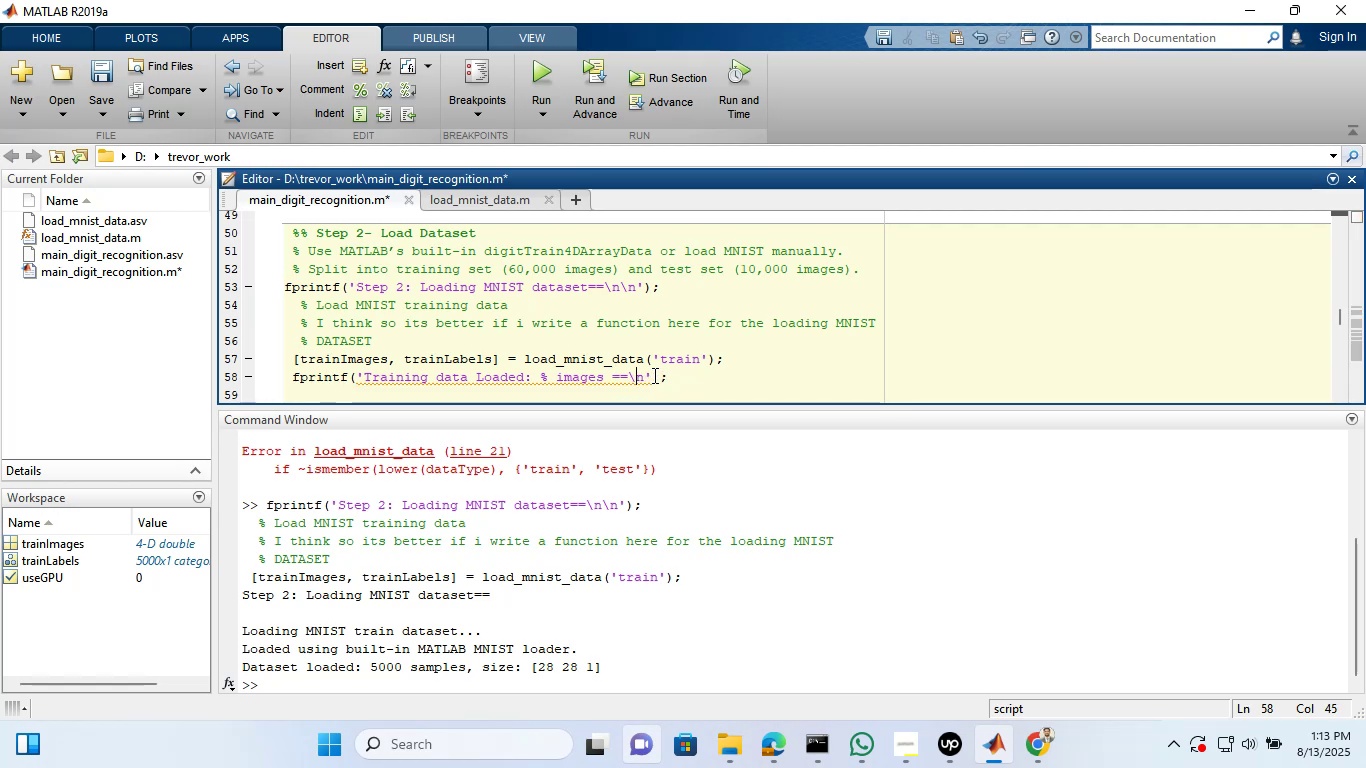 
key(Backspace)
 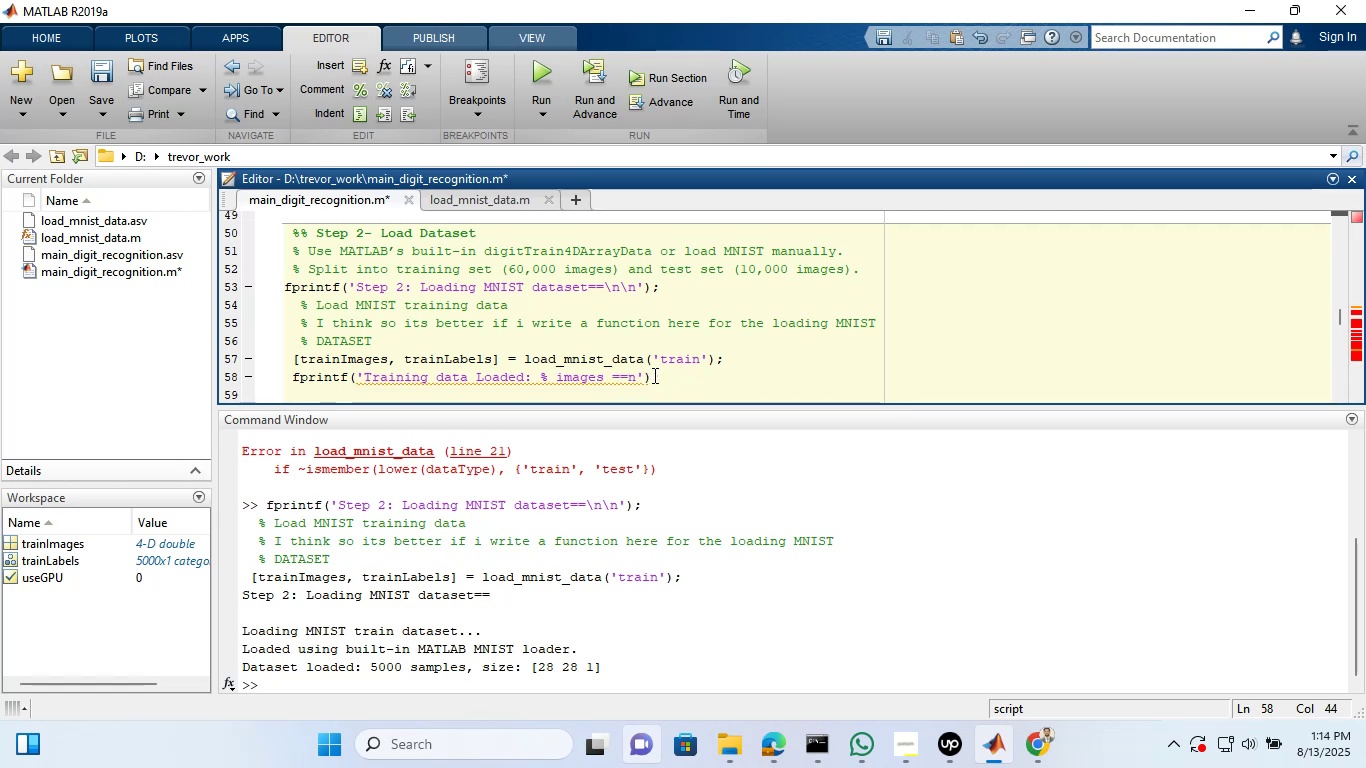 
key(Backspace)
 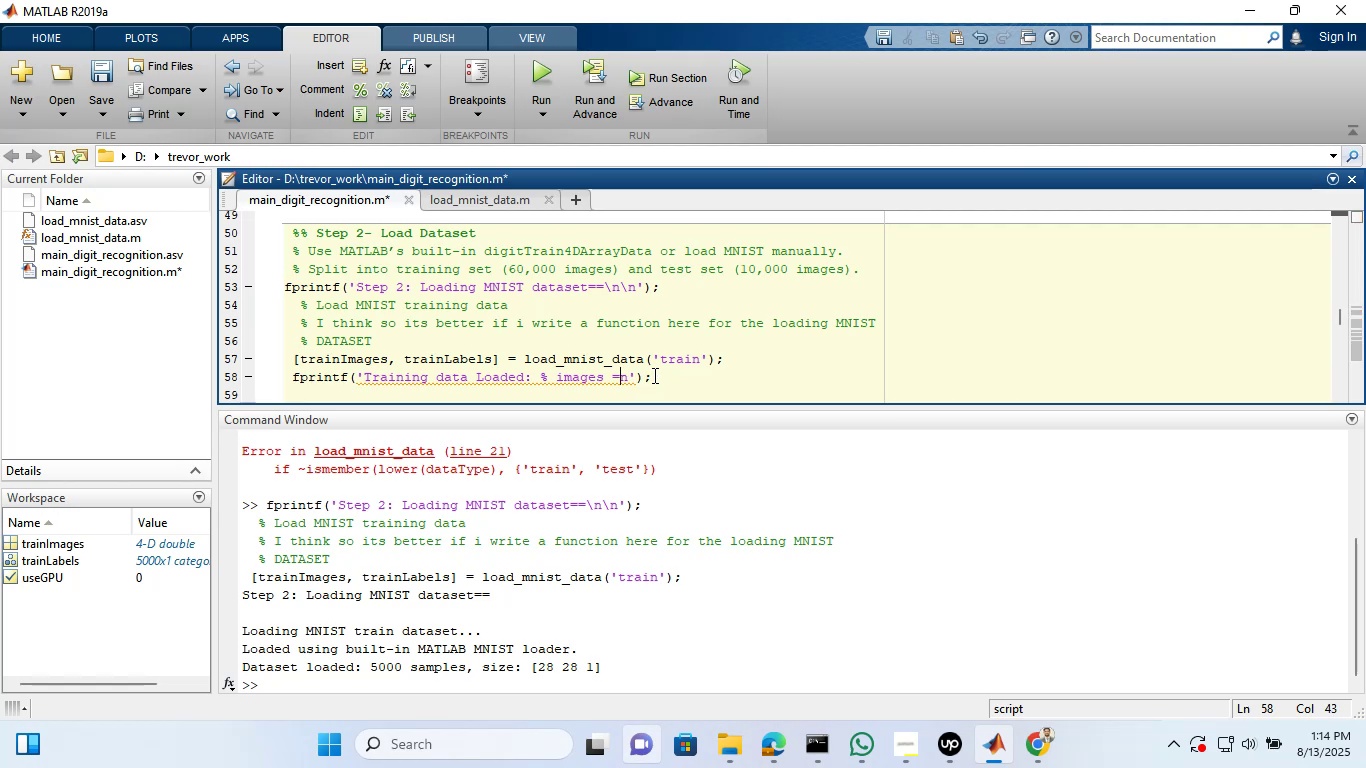 
key(Backspace)
 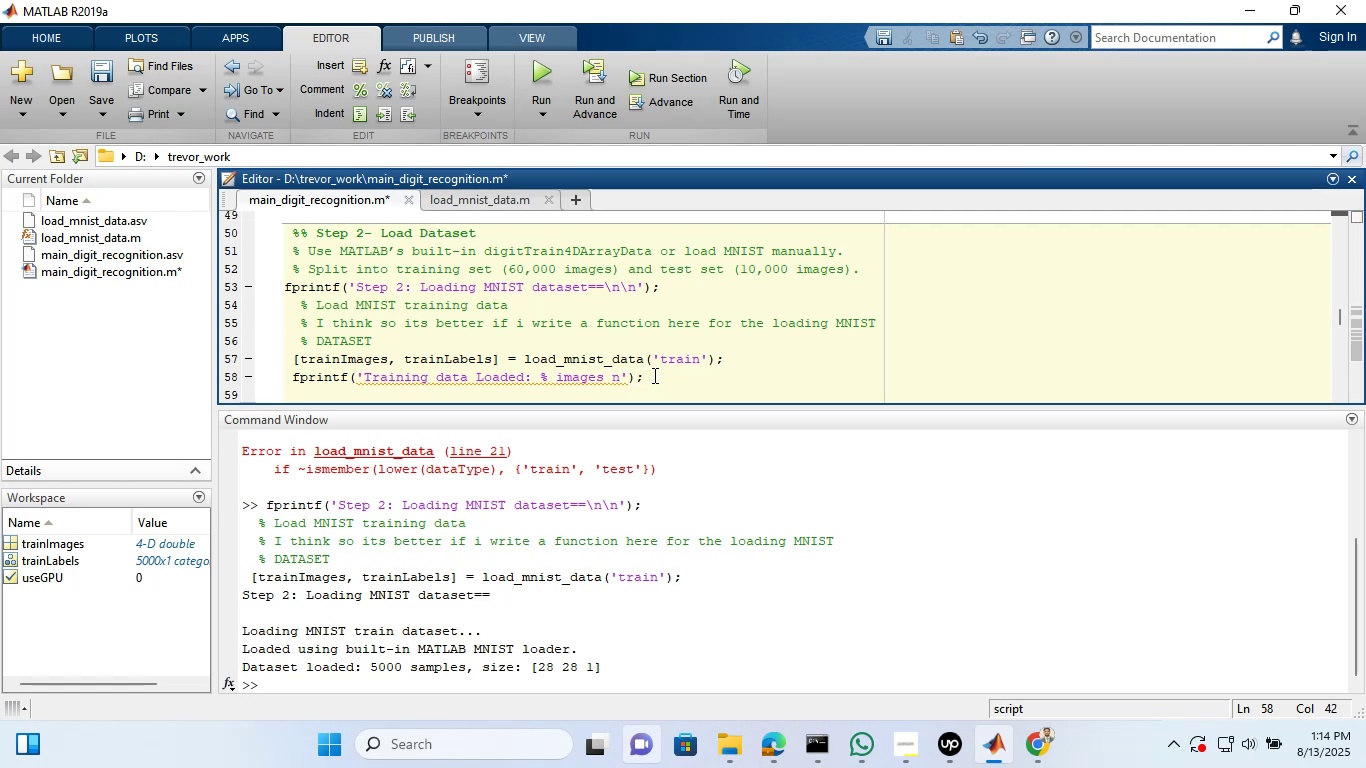 
key(Backspace)
 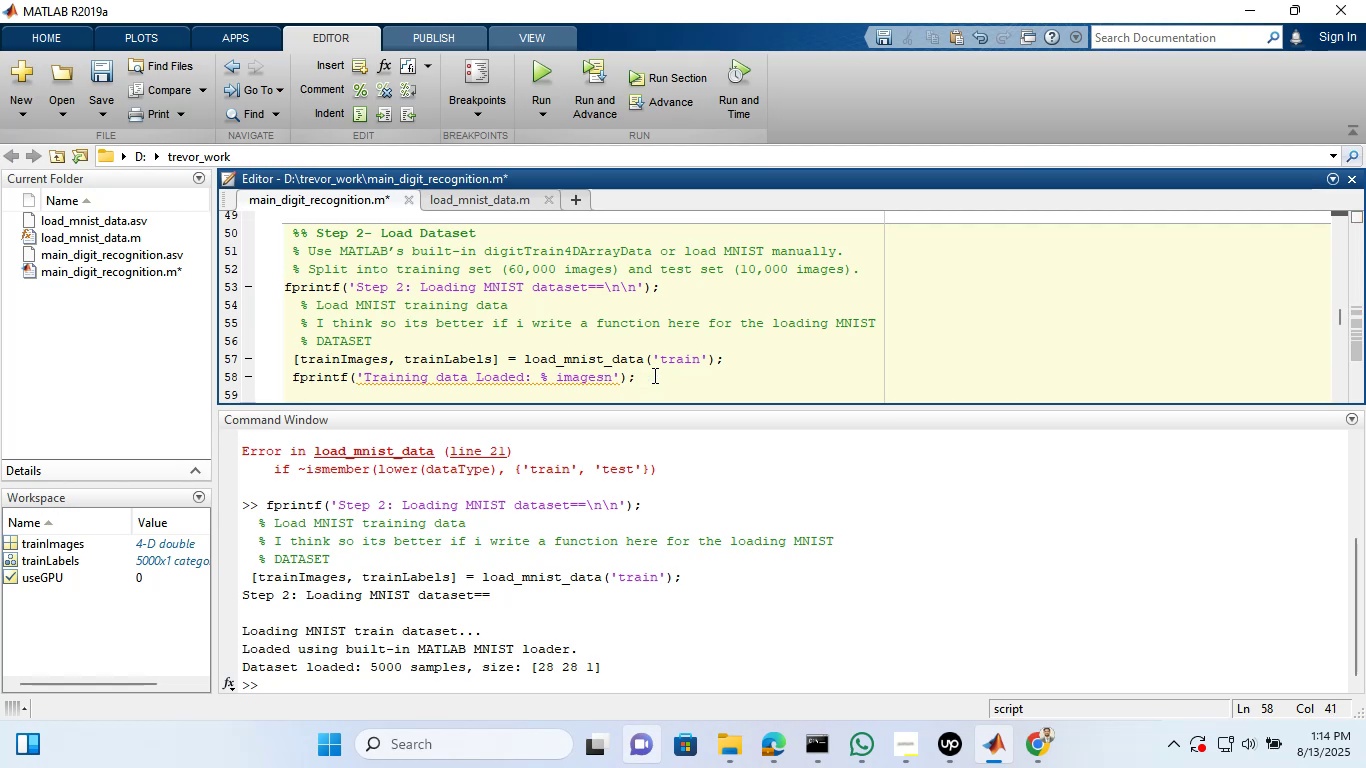 
key(Backslash)
 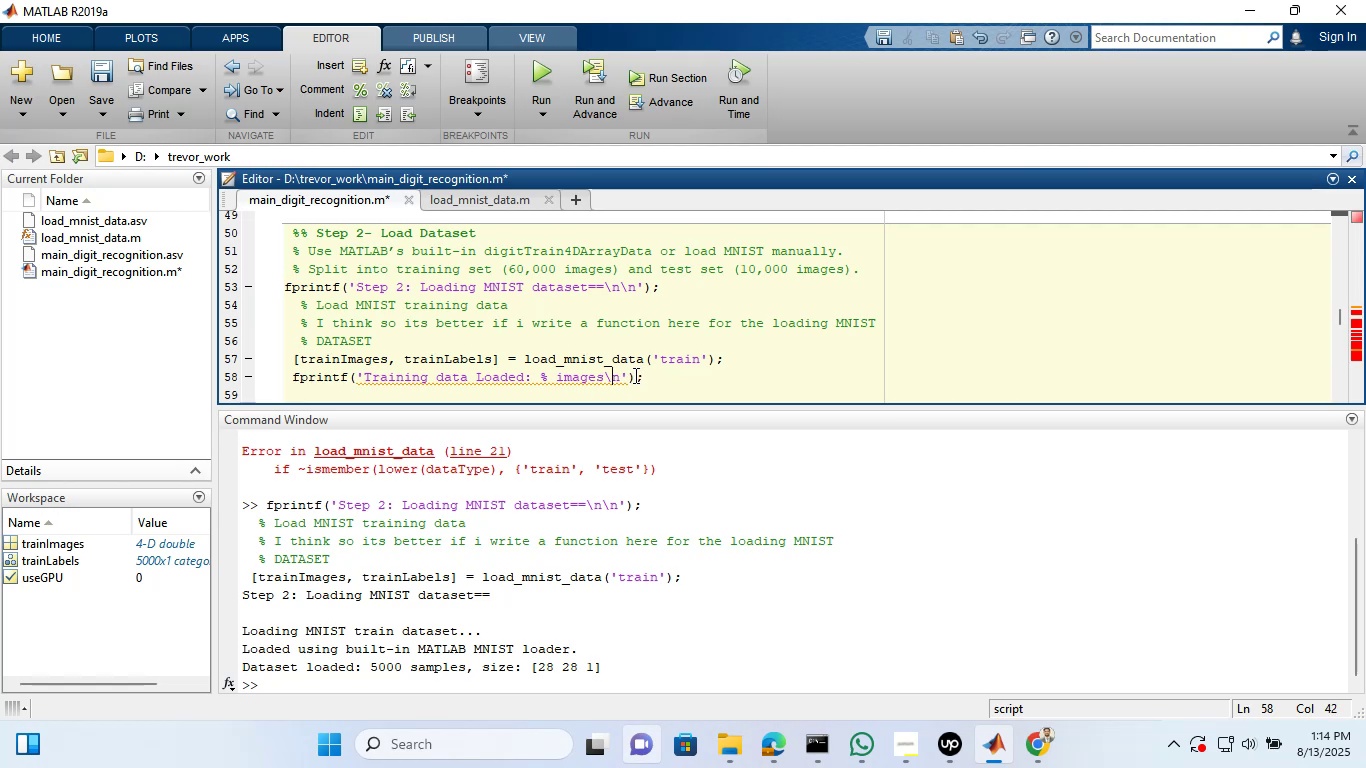 
left_click([626, 373])
 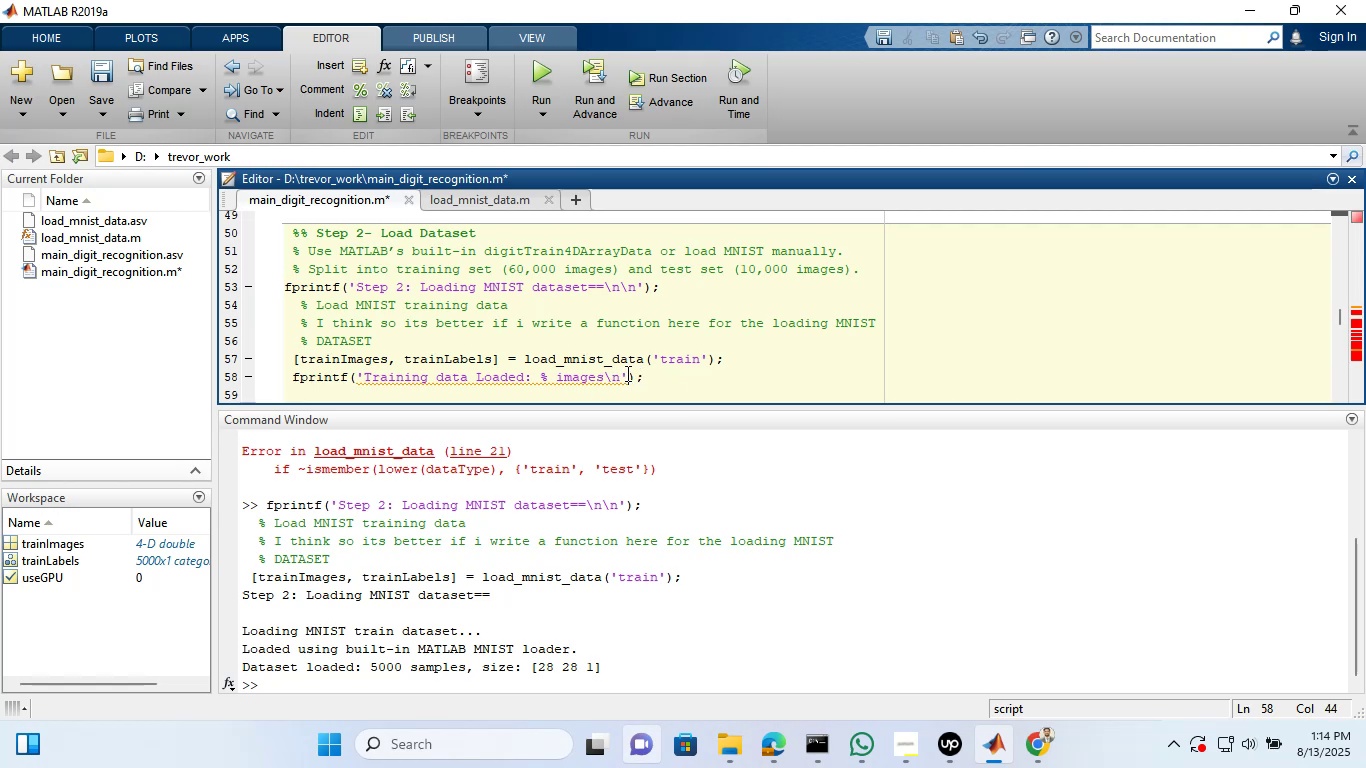 
type(,size)
 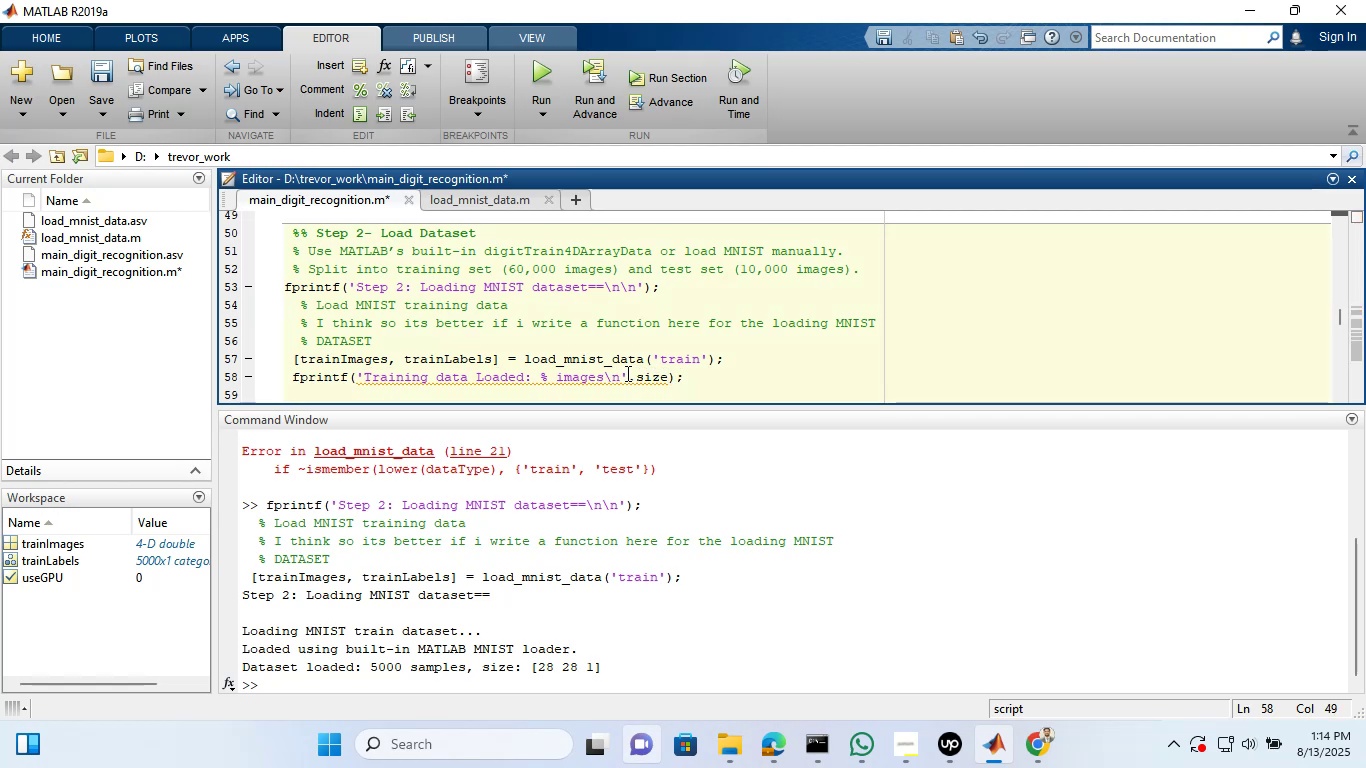 
double_click([626, 373])
 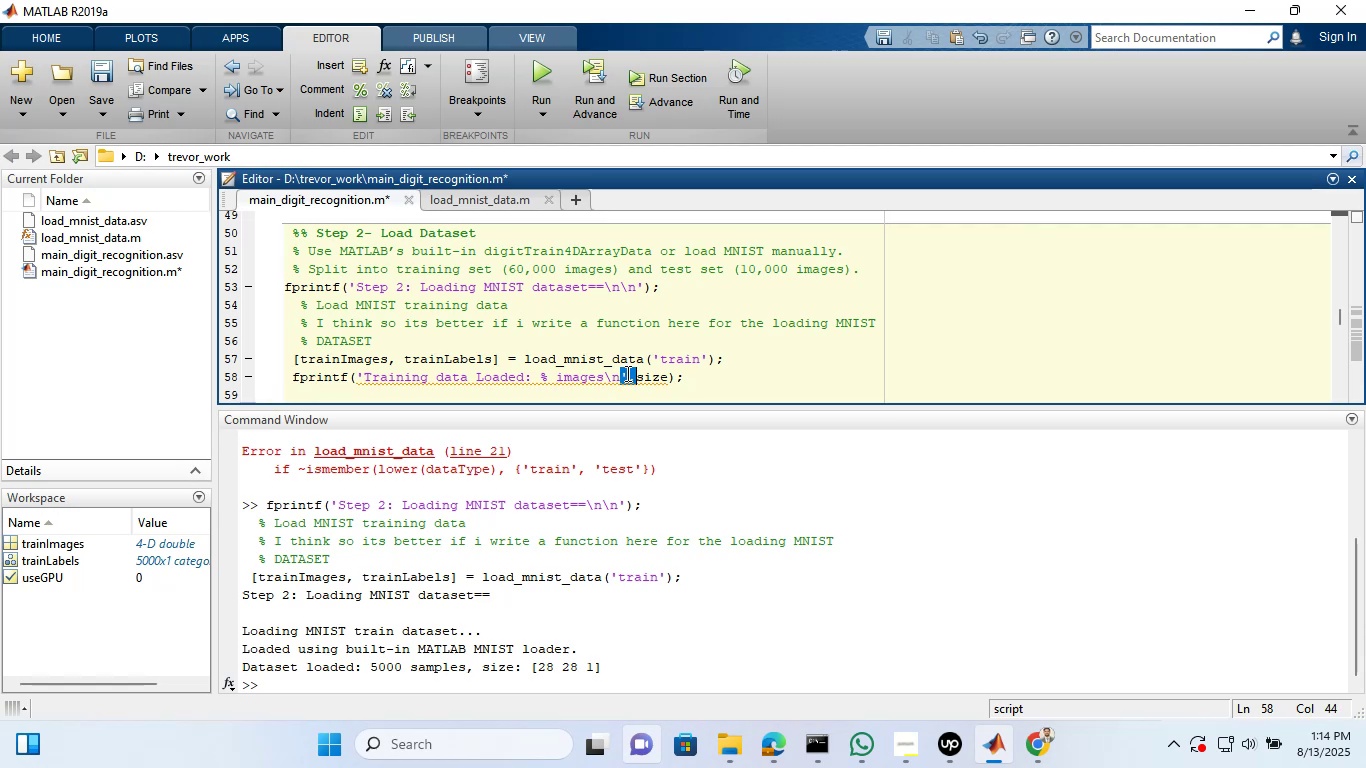 
triple_click([626, 373])
 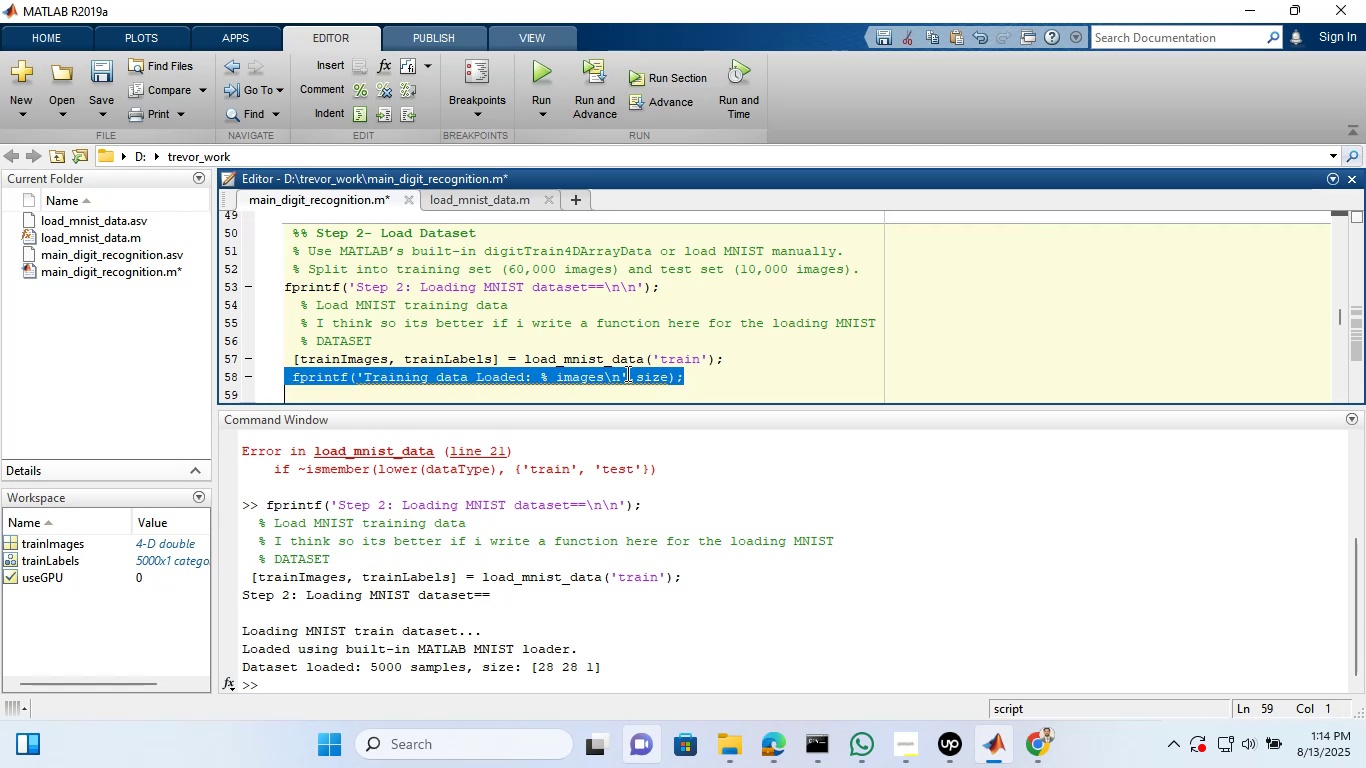 
triple_click([626, 373])
 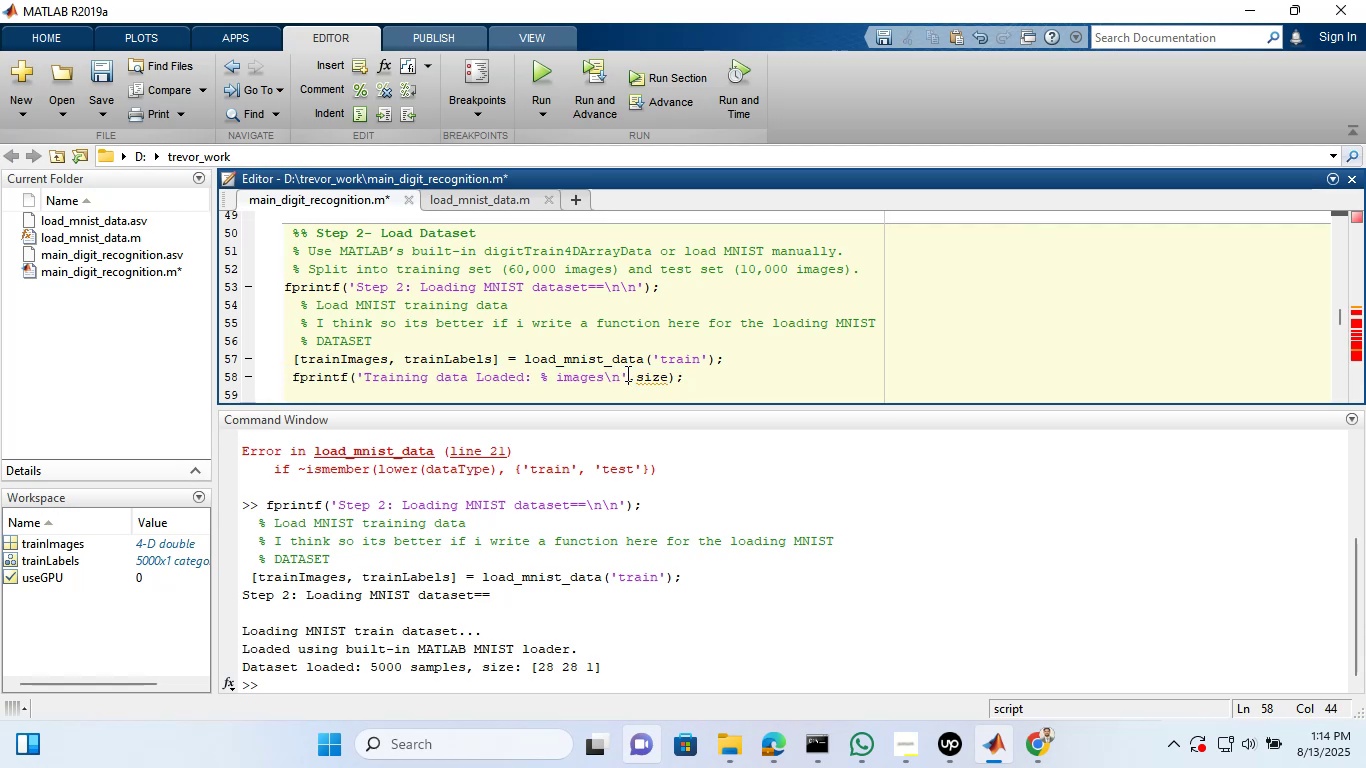 
key(Shift+9)
 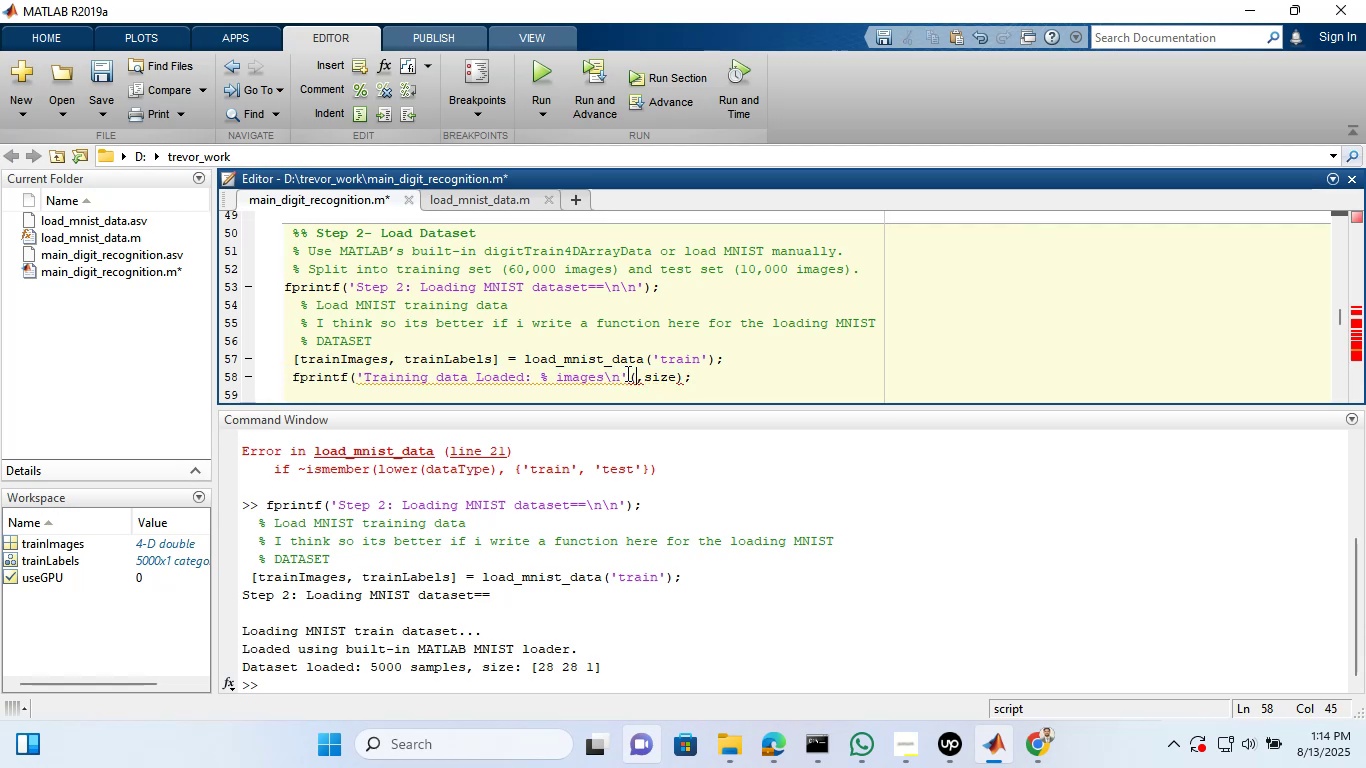 
key(Control+Z)
 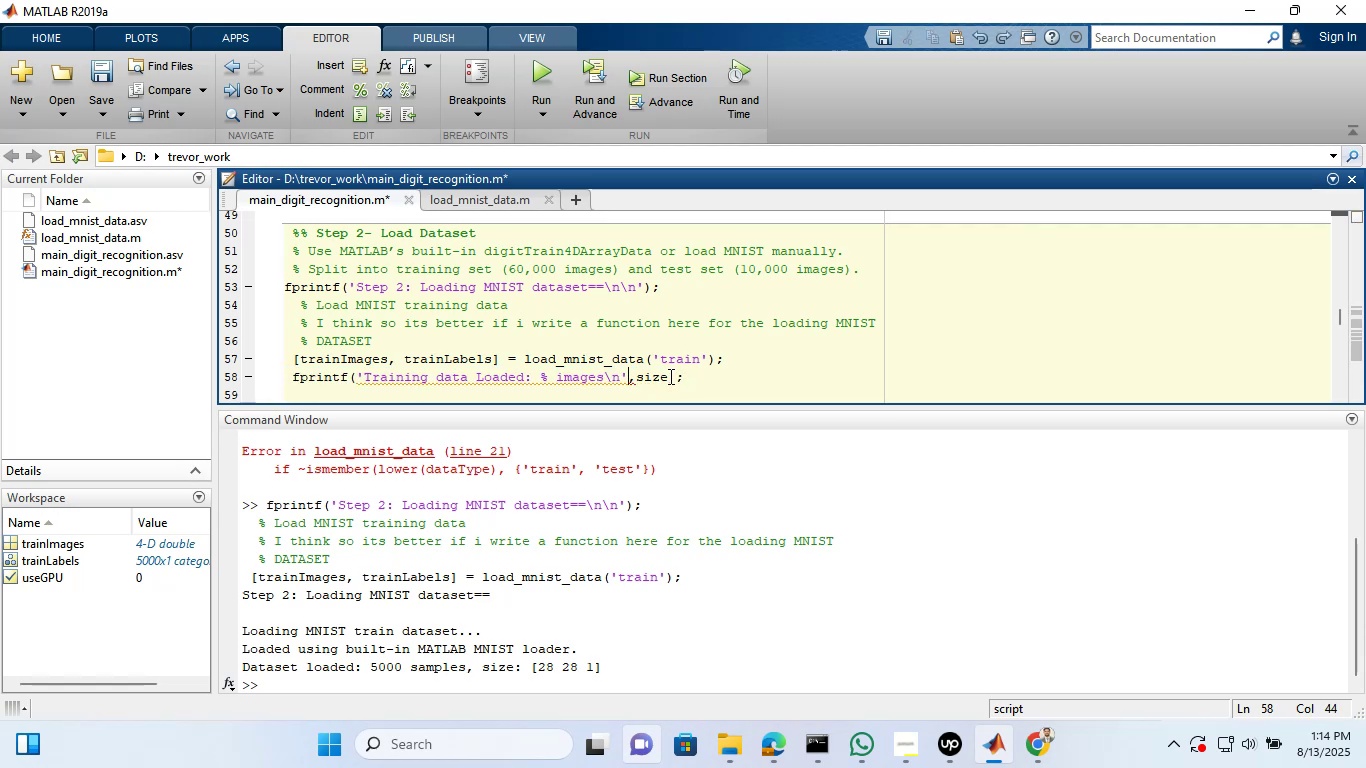 
left_click([669, 376])
 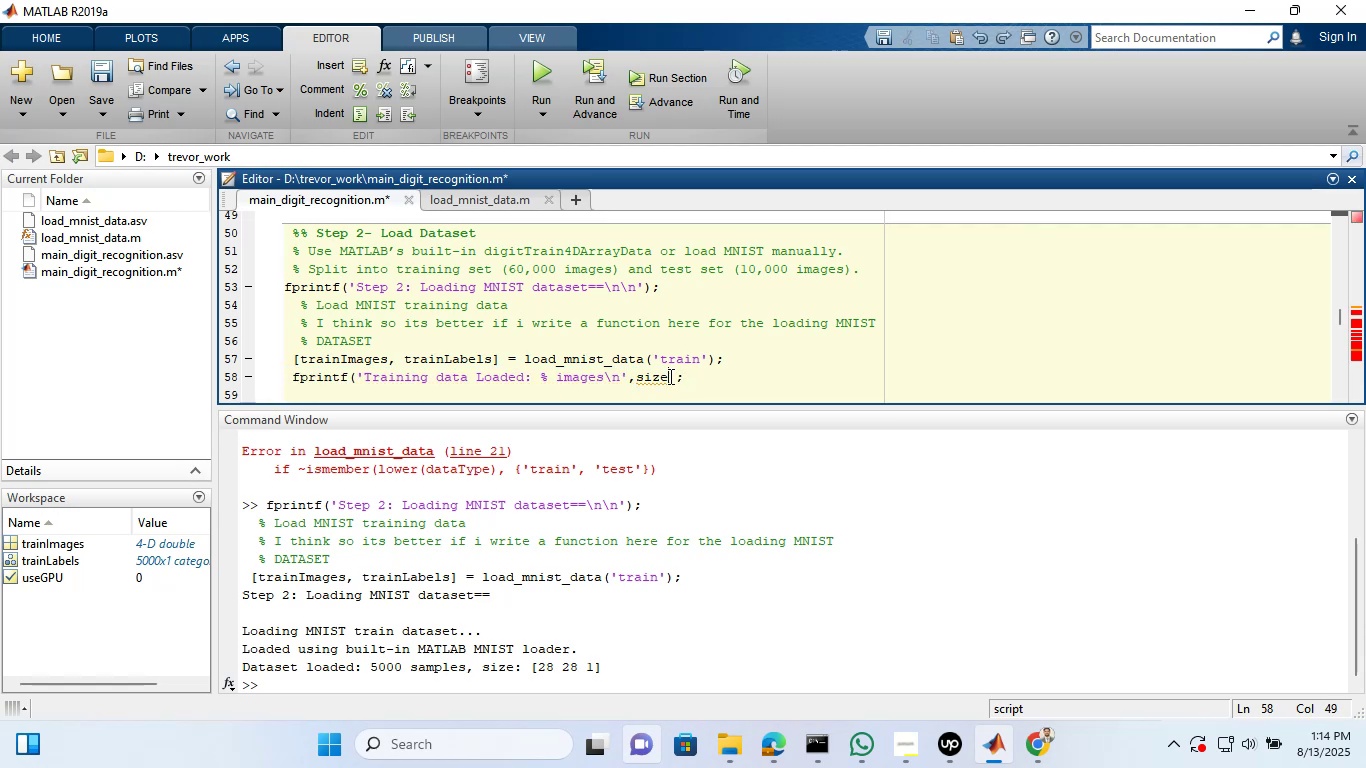 
type(())
 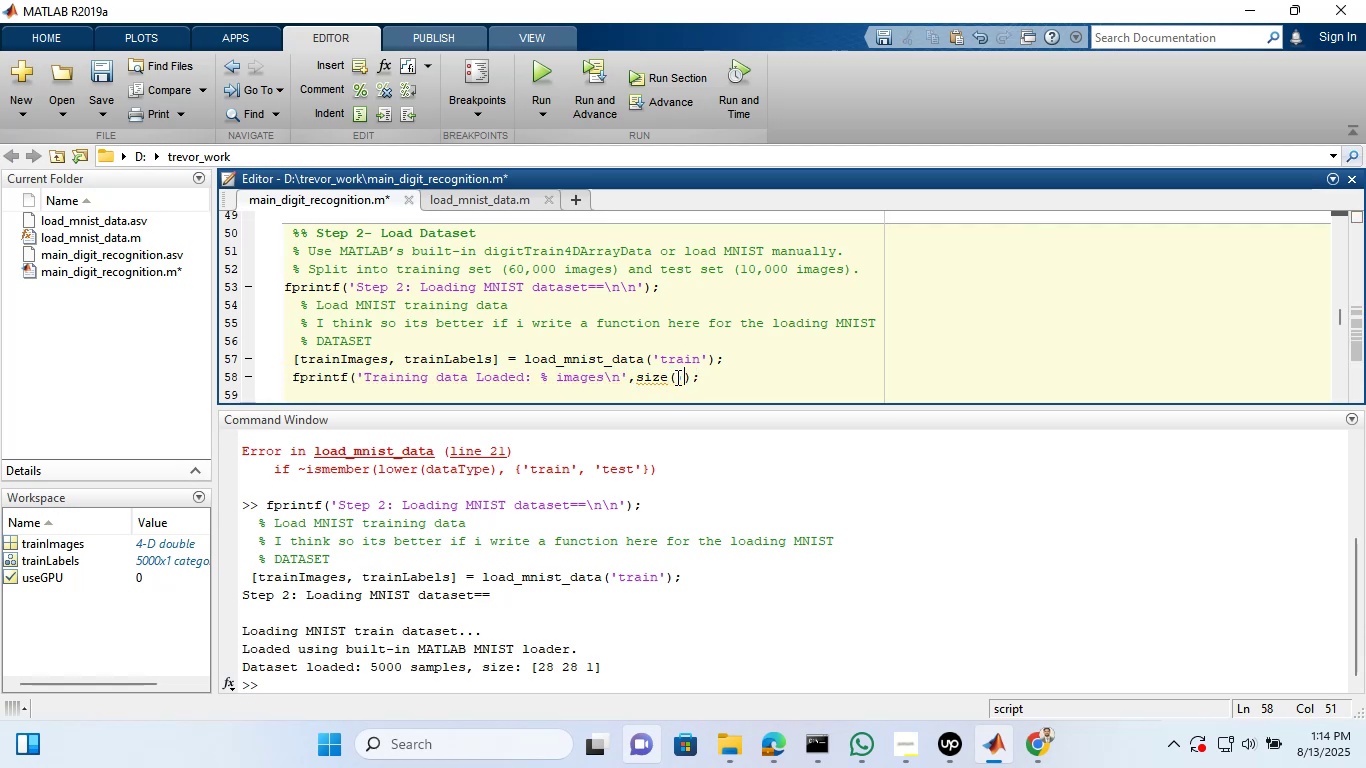 
left_click([676, 377])
 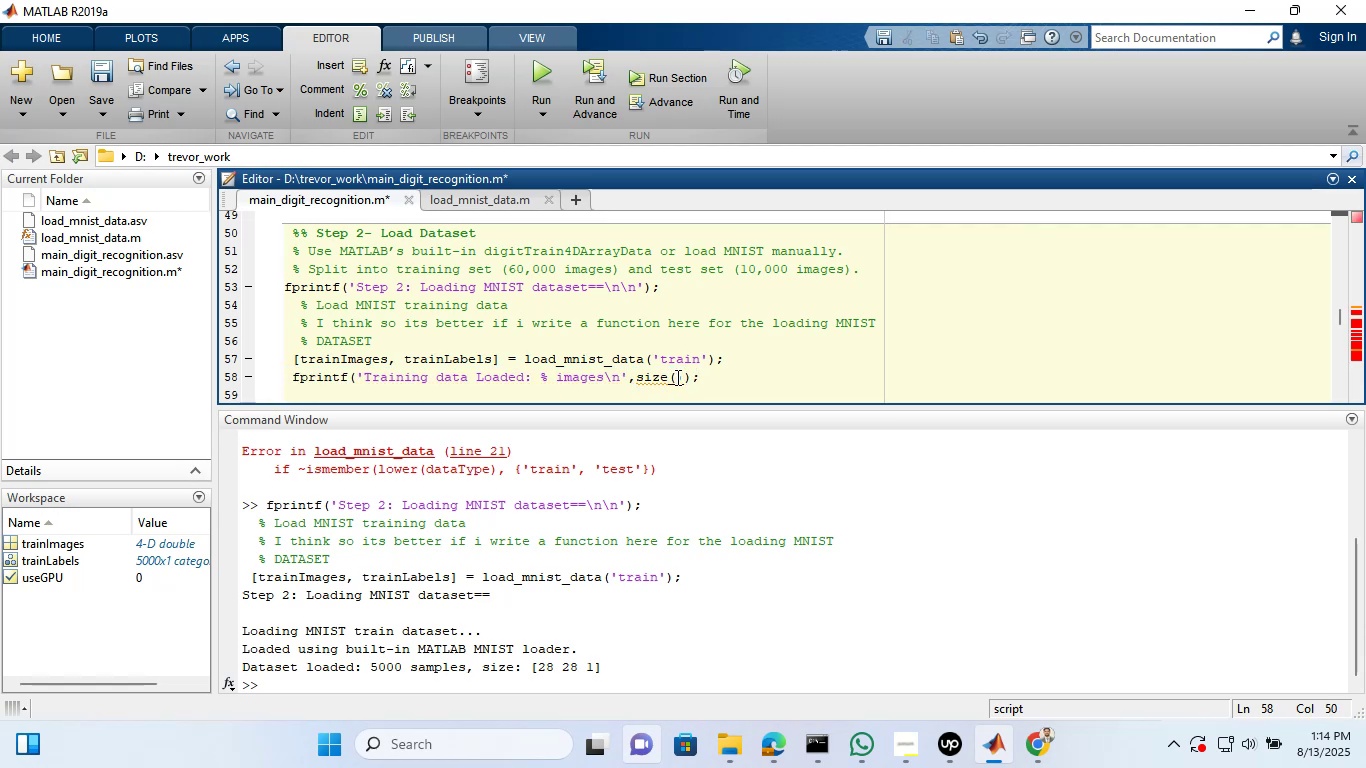 
type(trainImages,4)
 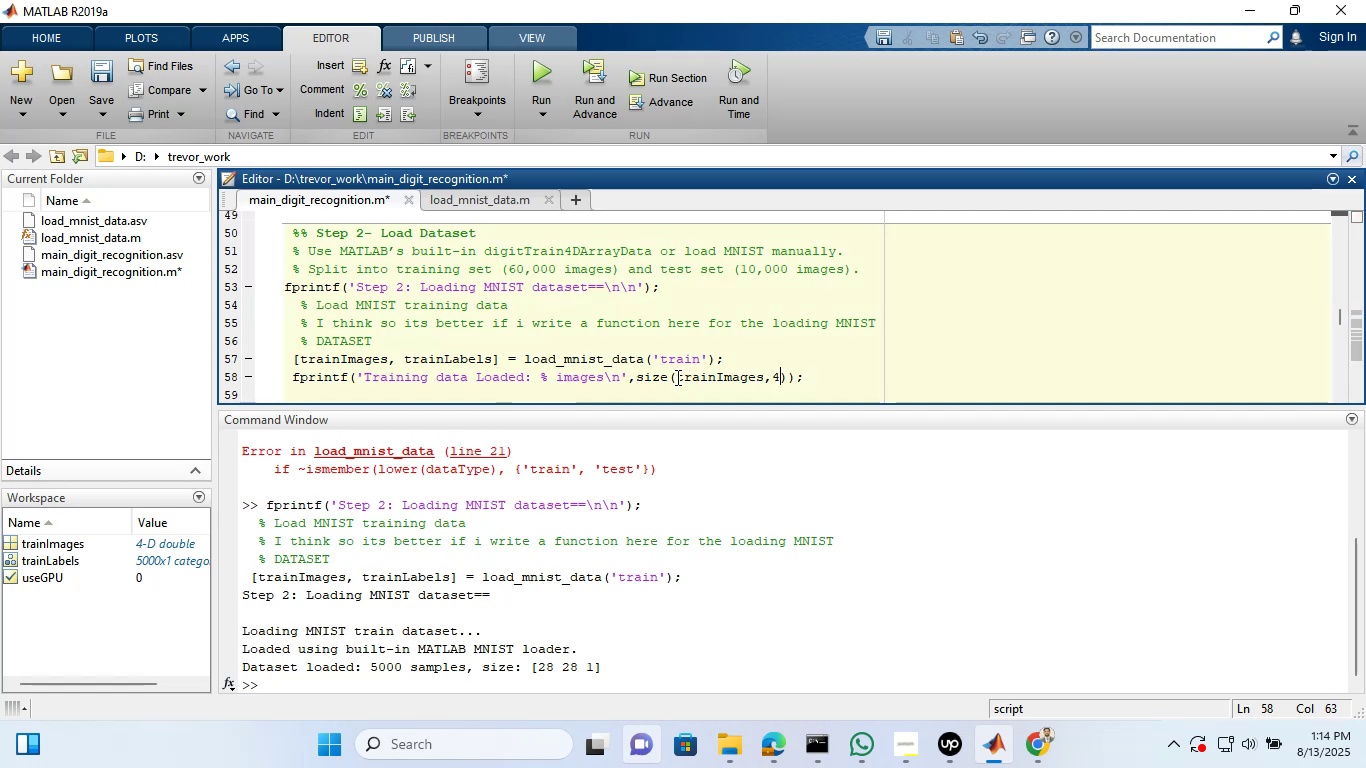 
wait(20.87)
 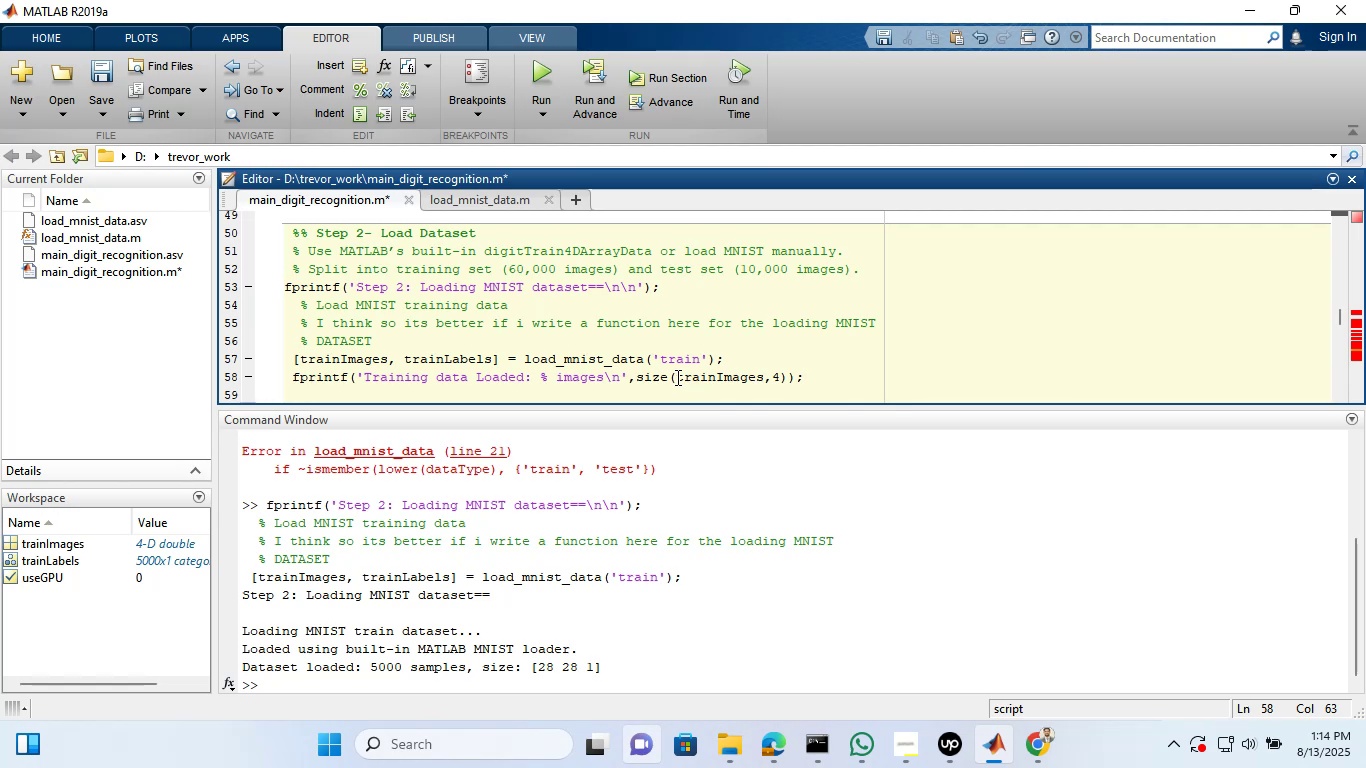 
left_click([844, 376])
 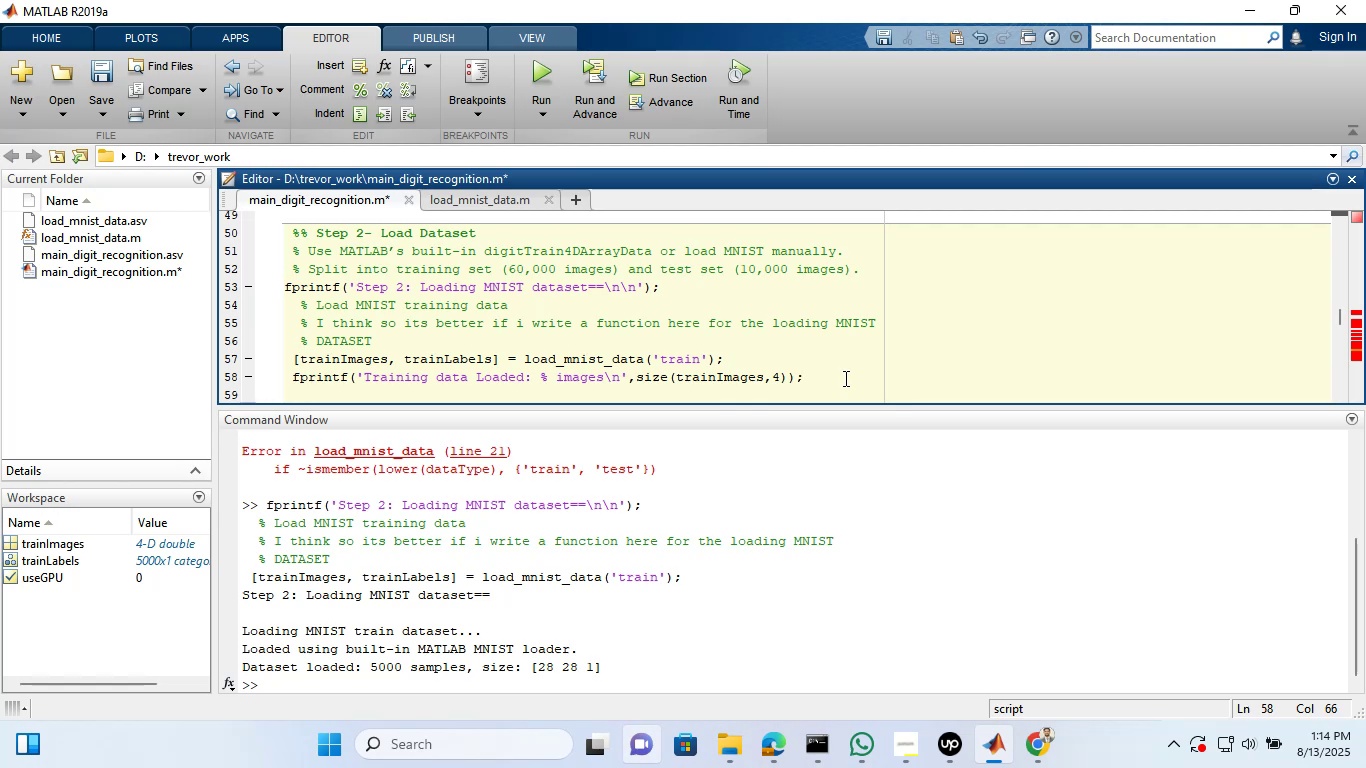 
wait(6.42)
 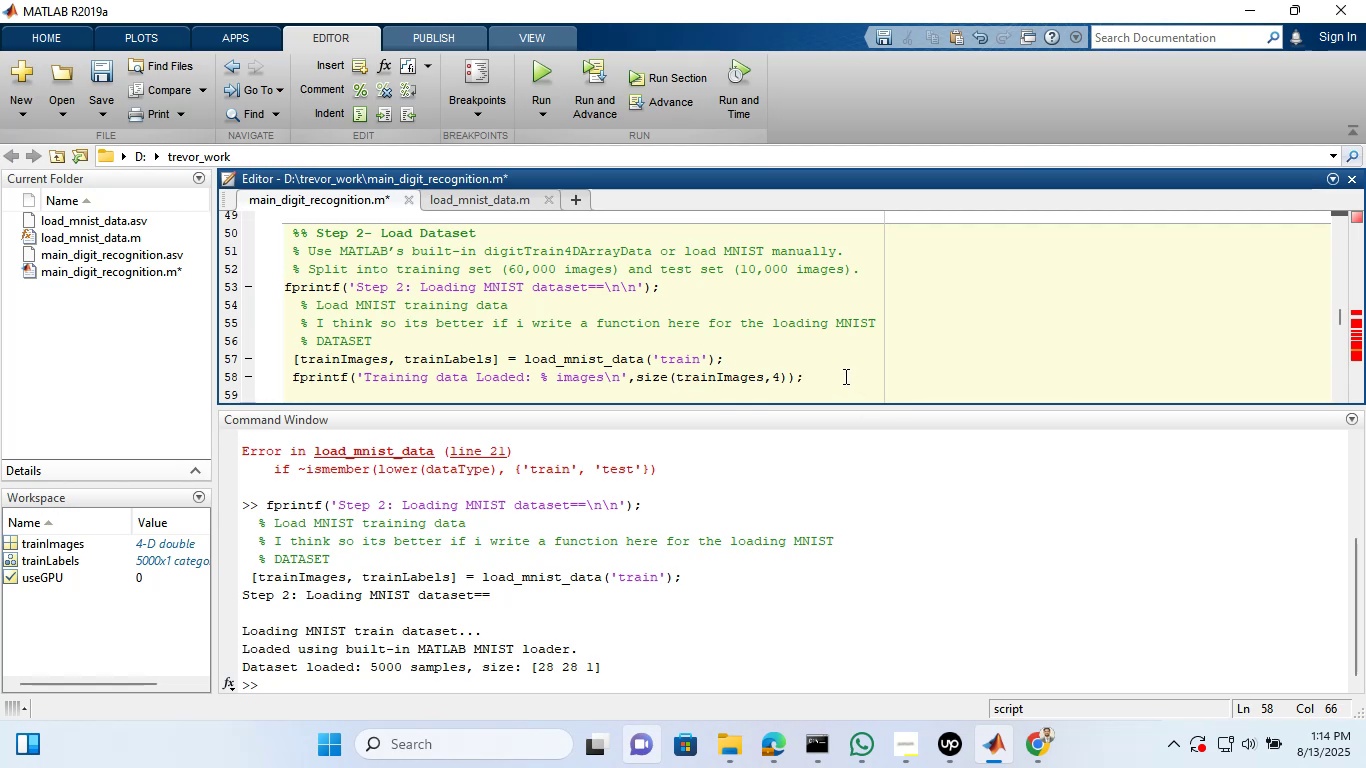 
left_click([833, 378])
 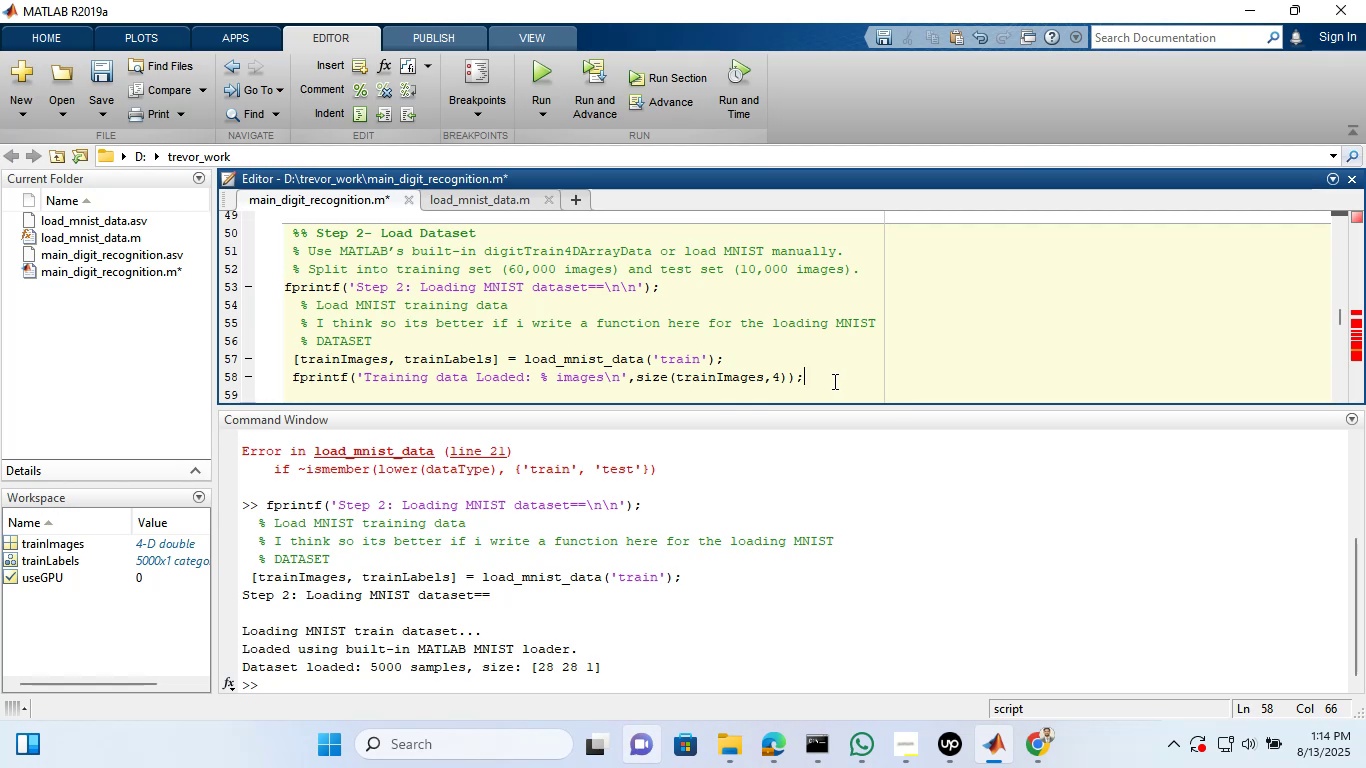 
wait(8.54)
 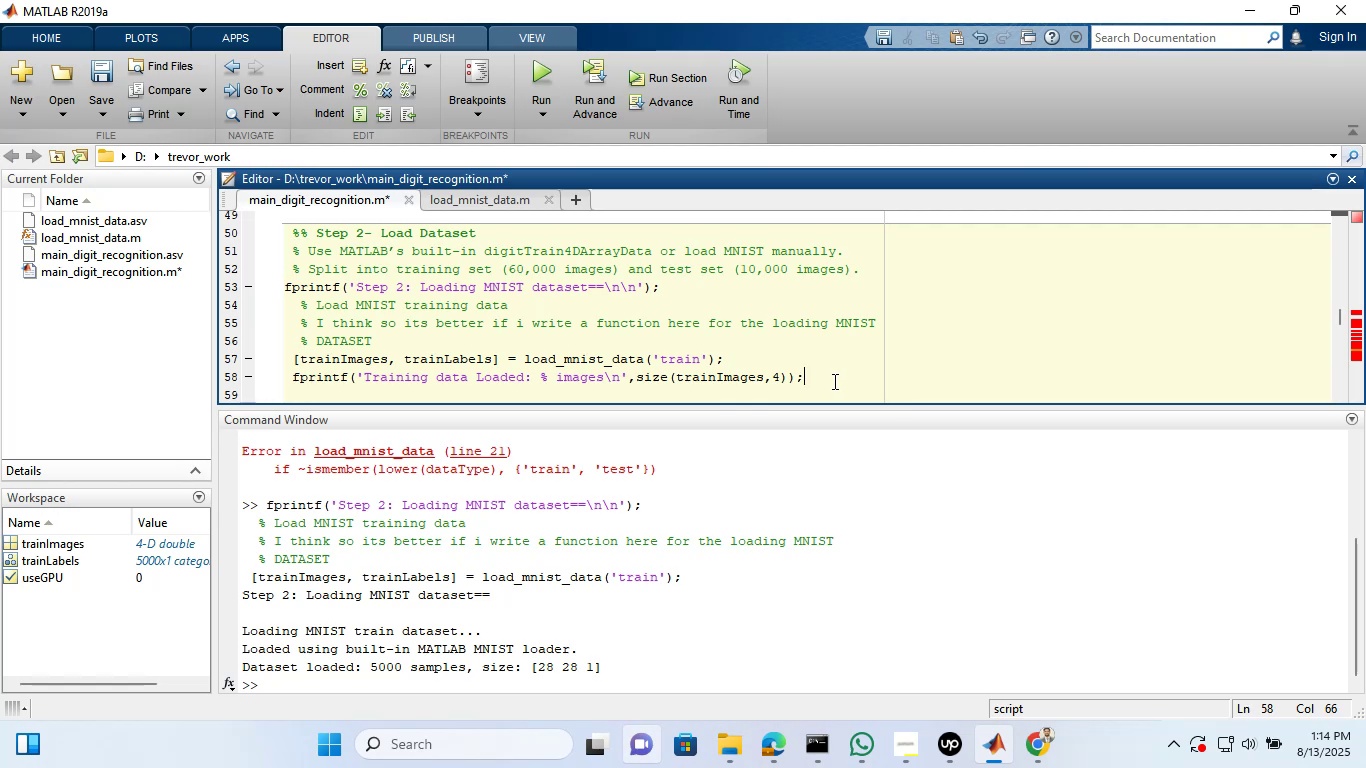 
left_click_drag(start_coordinate=[812, 379], to_coordinate=[294, 363])
 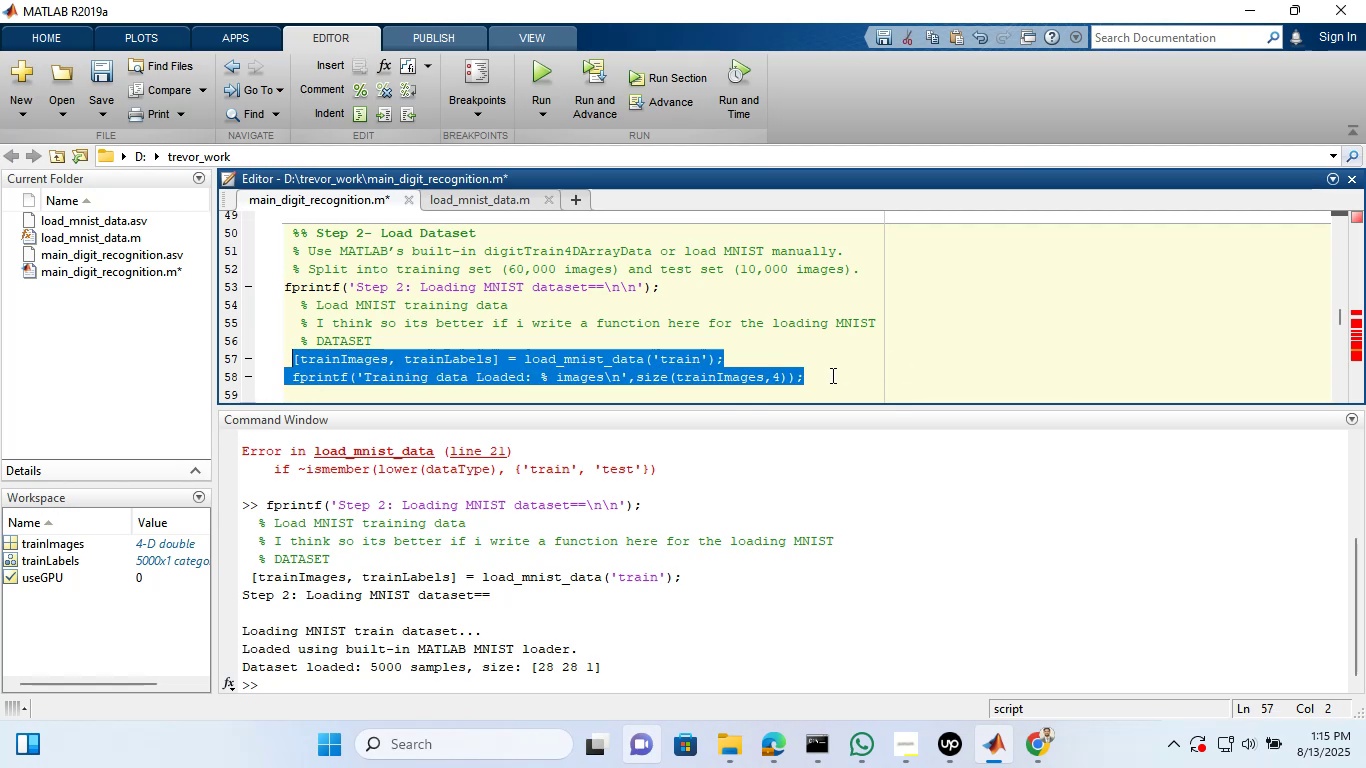 
left_click([831, 375])
 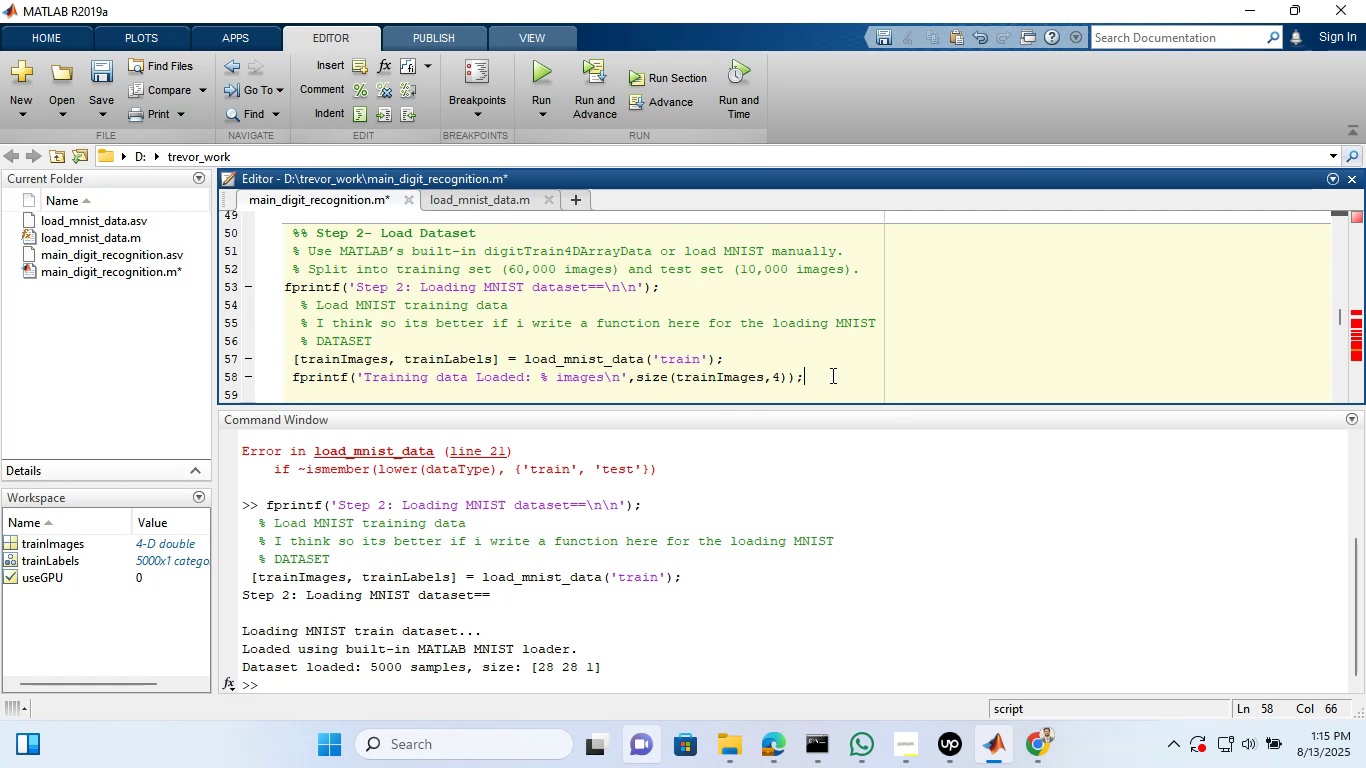 
key(Enter)
 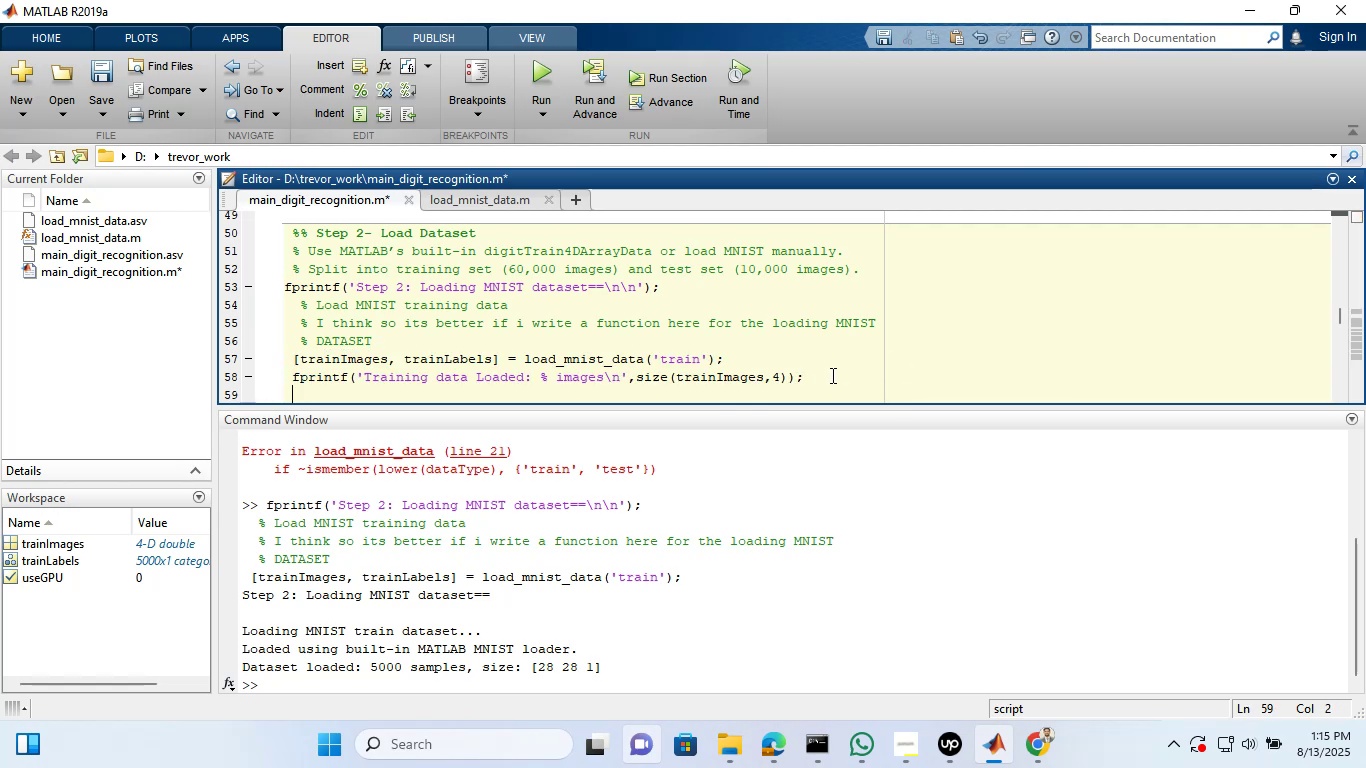 
key(Enter)
 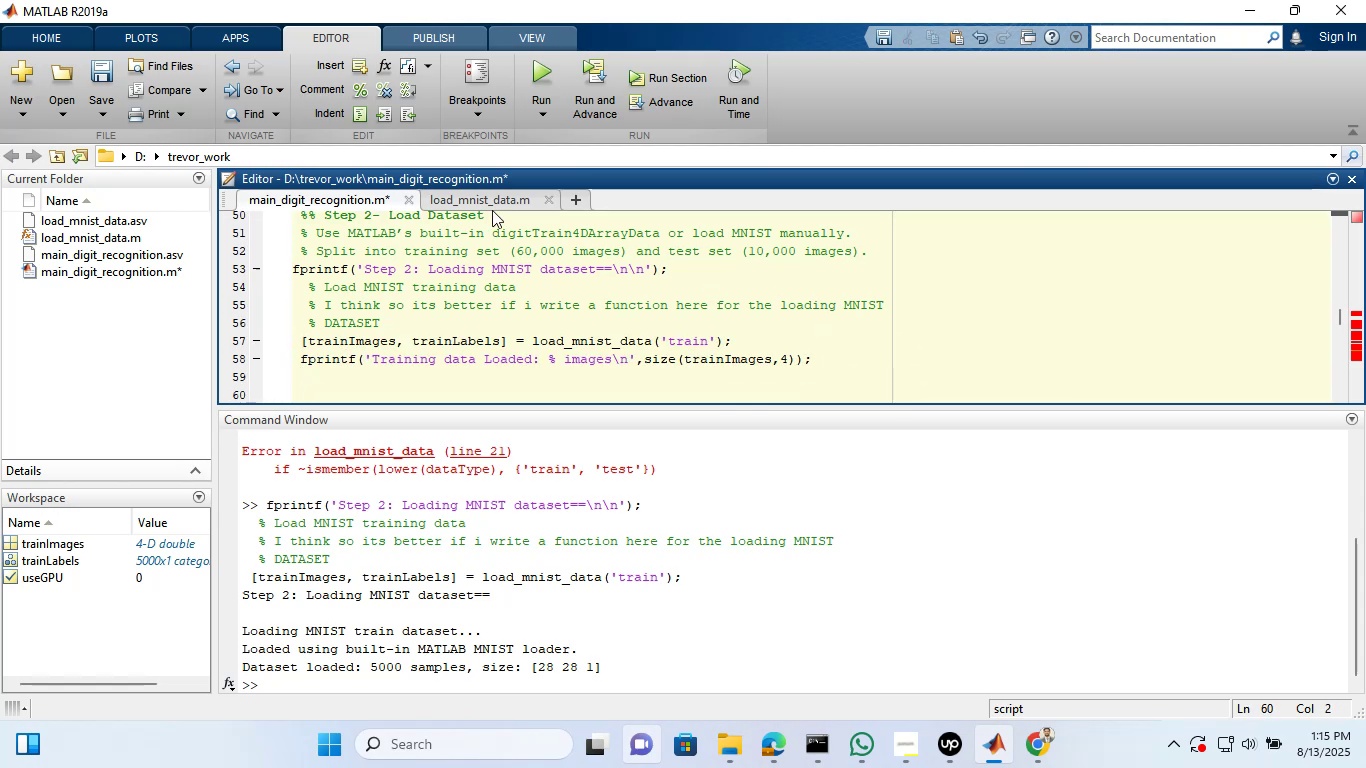 
left_click([493, 203])
 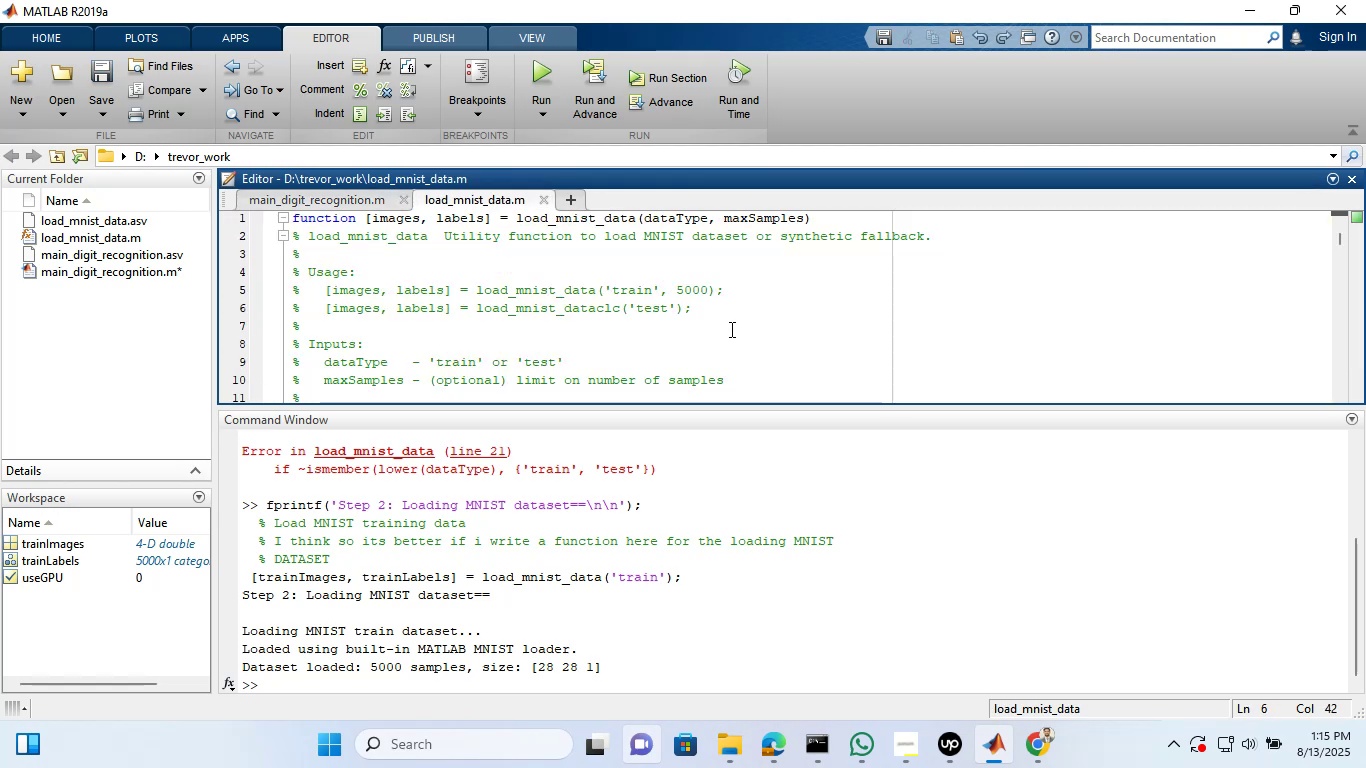 
left_click([730, 329])
 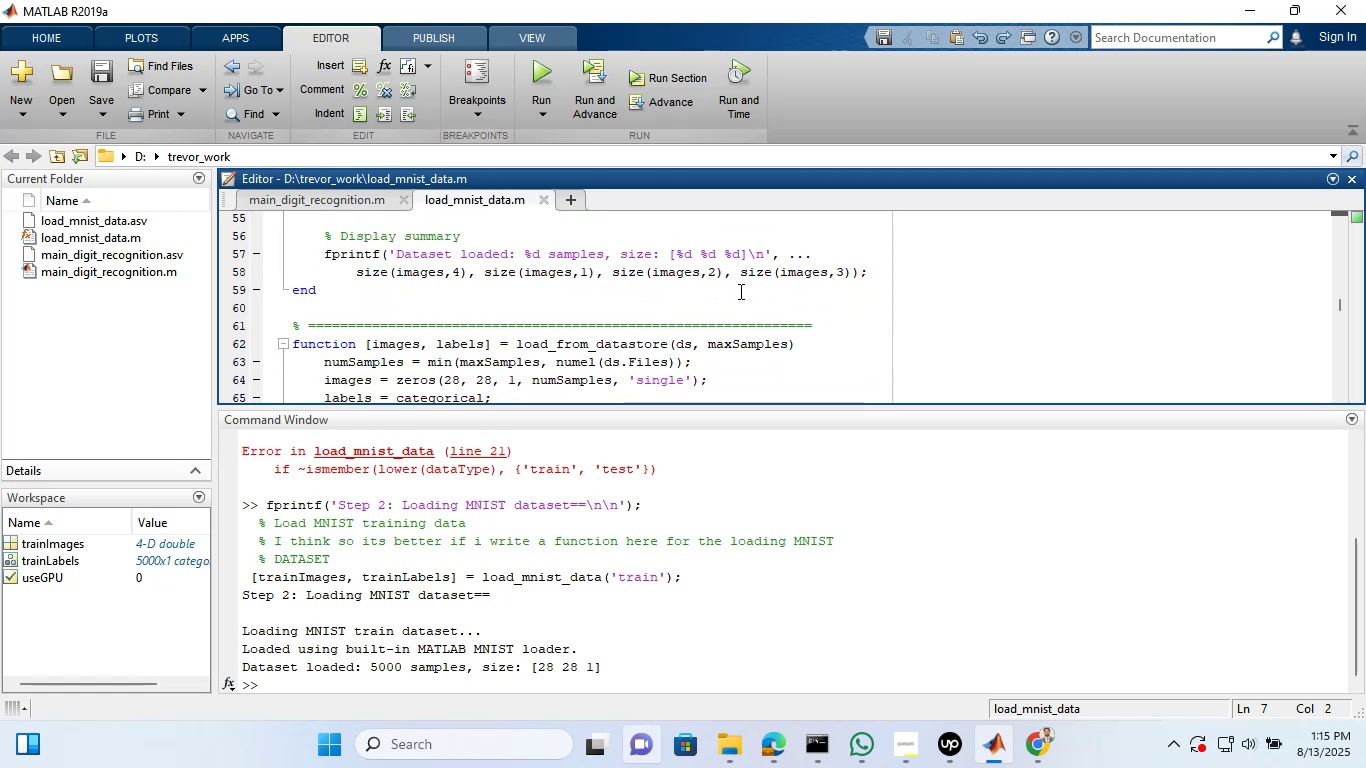 
wait(11.82)
 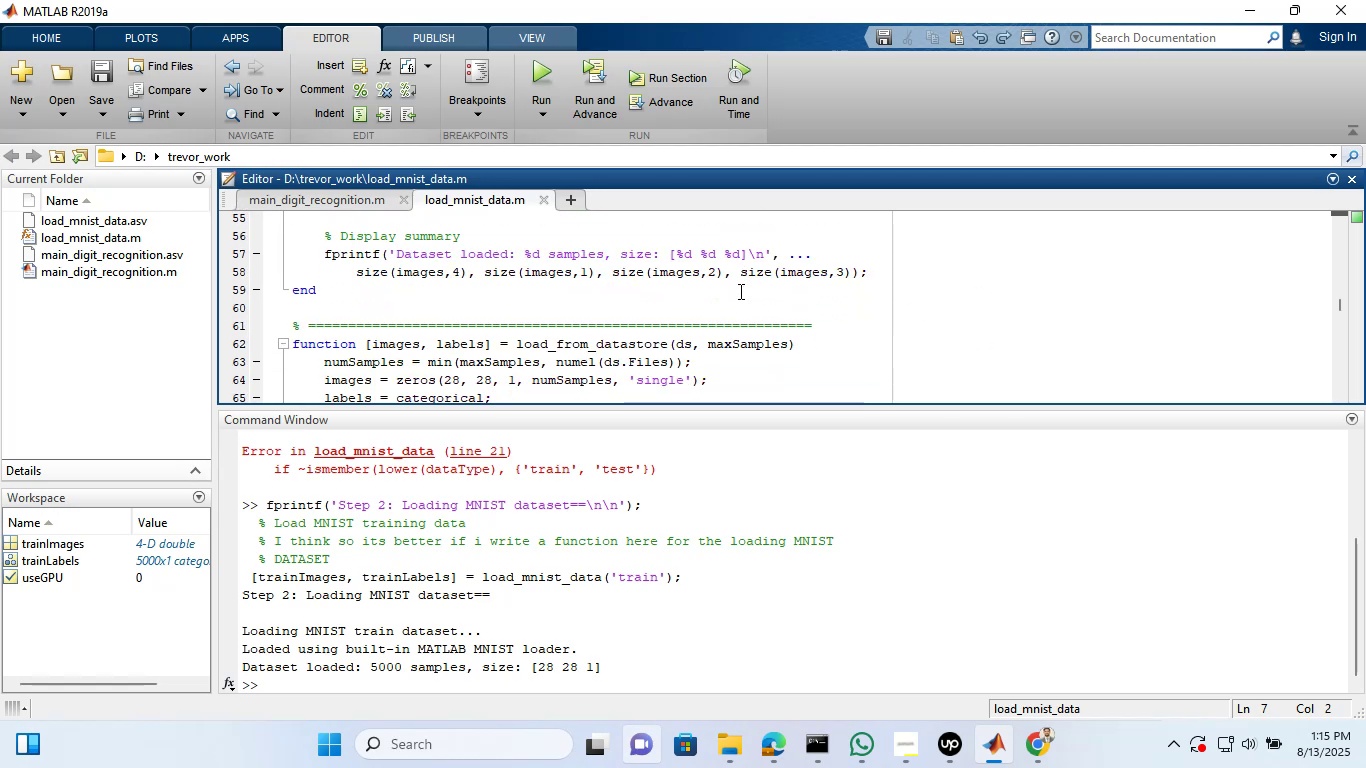 
left_click([350, 198])
 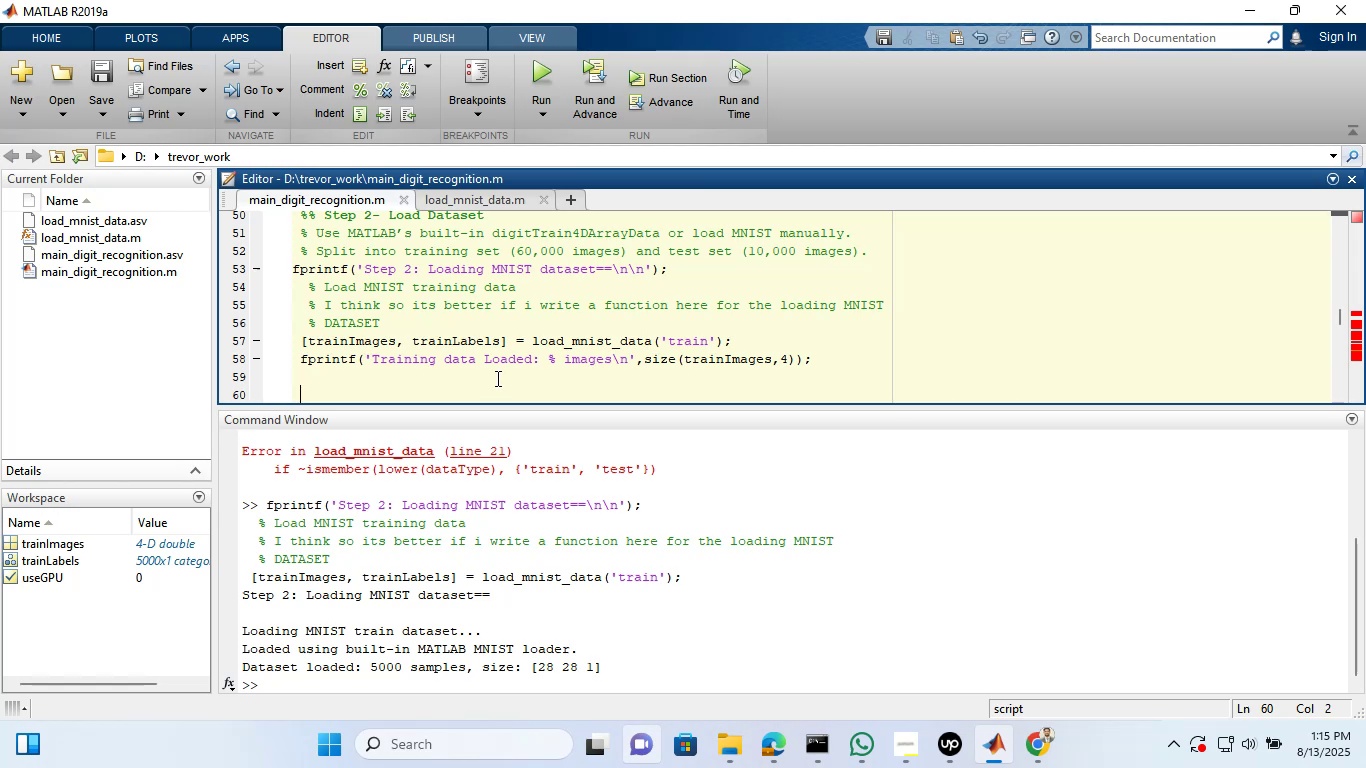 
wait(15.32)
 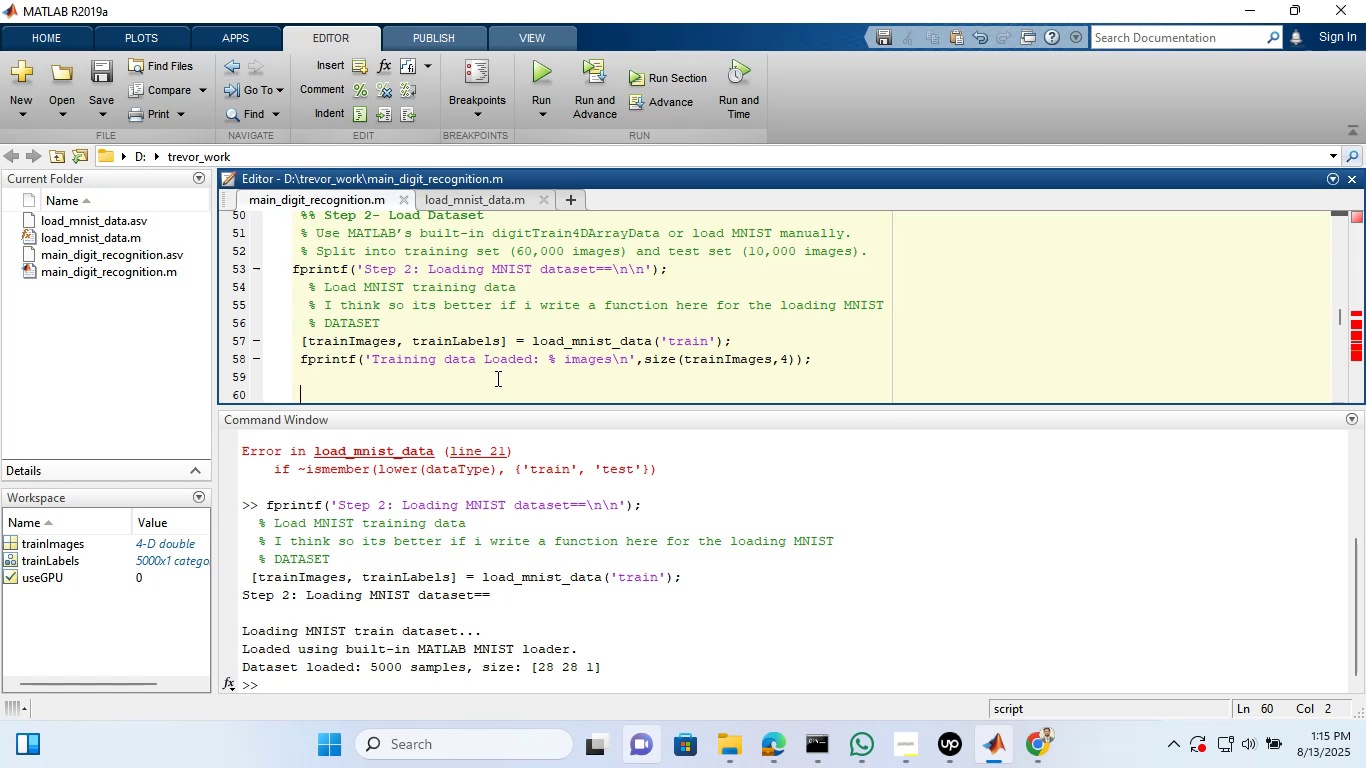 
left_click([429, 322])
 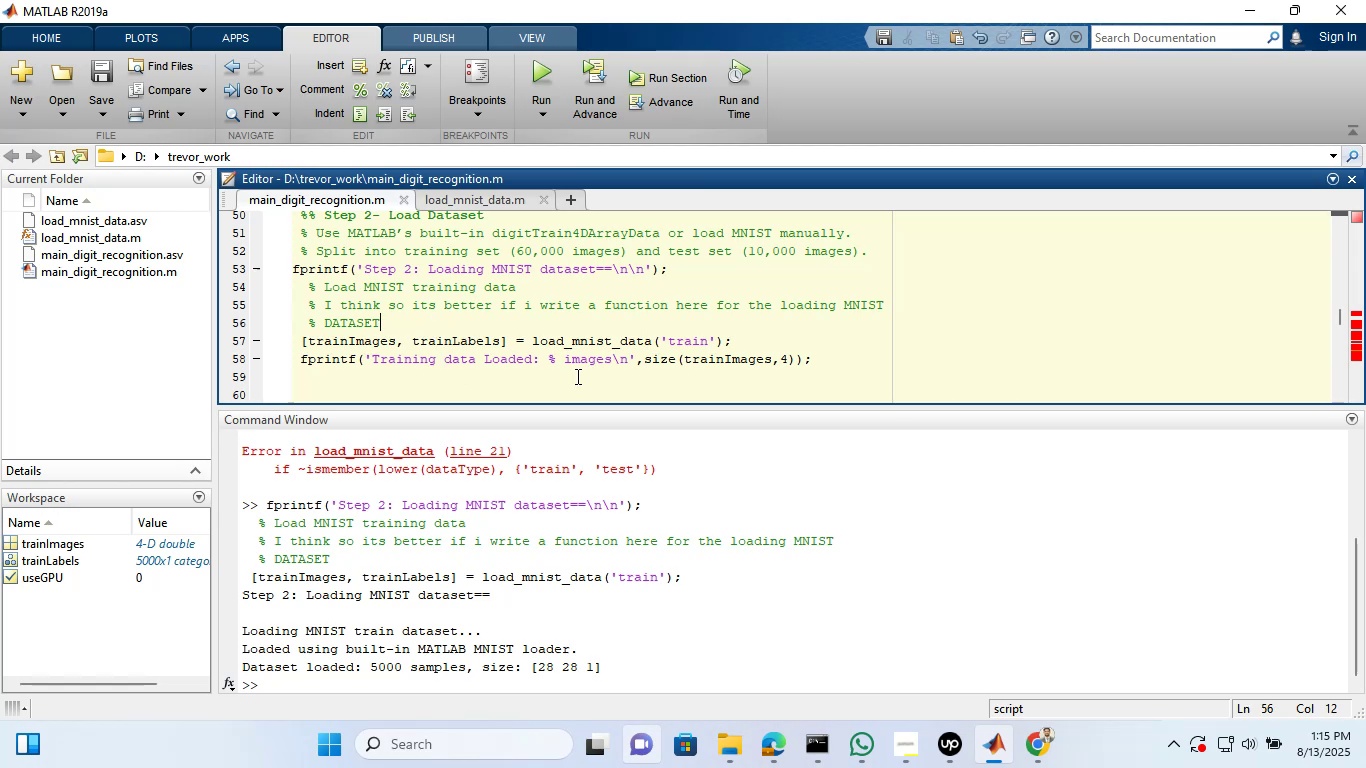 
key(Space)
 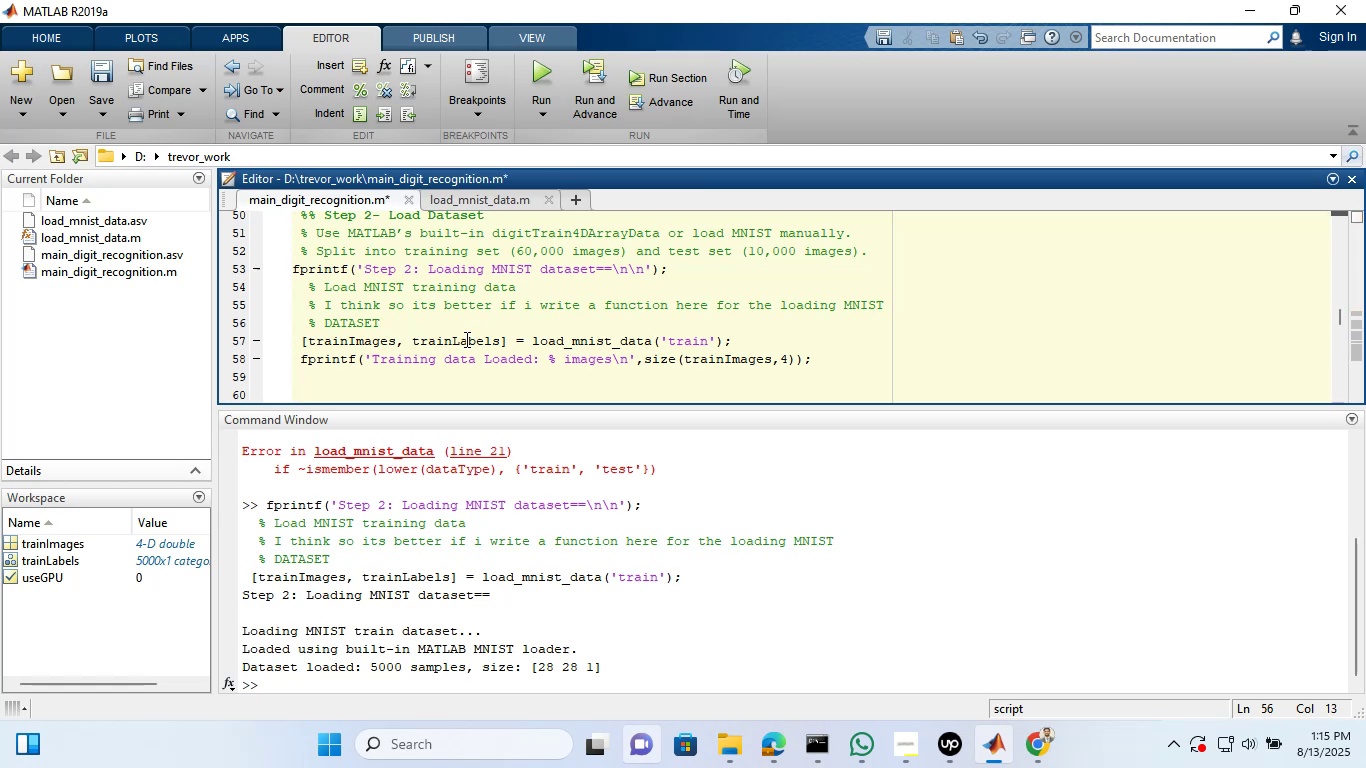 
key(ArrowLeft)
 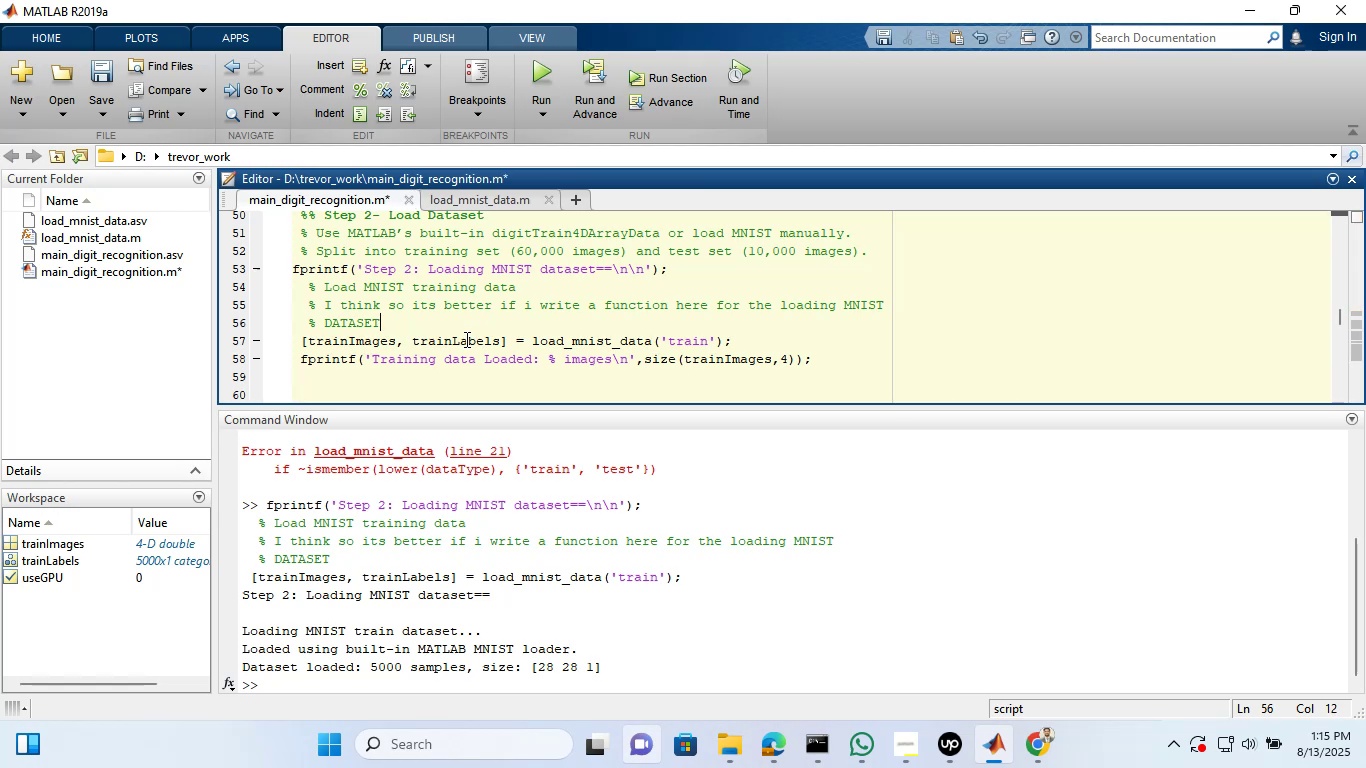 
key(ArrowLeft)
 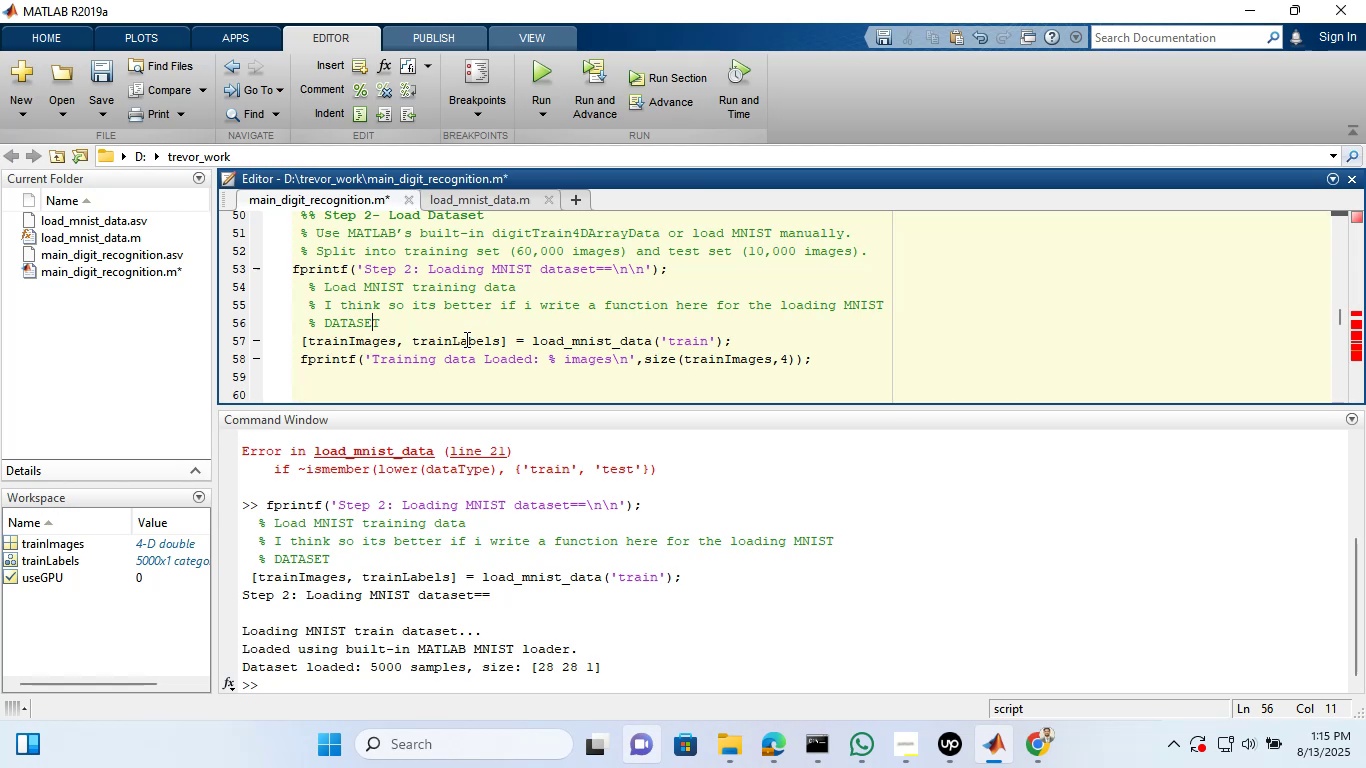 
key(ArrowLeft)
 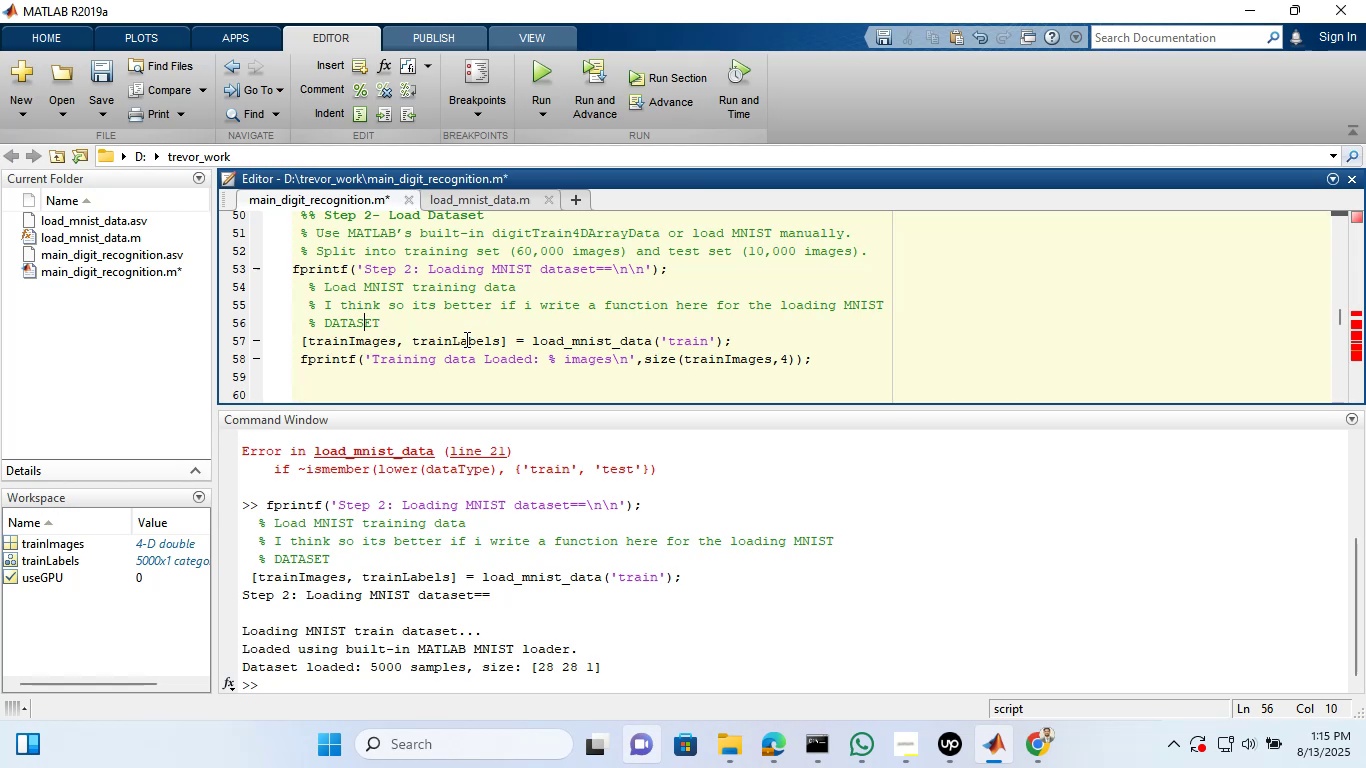 
key(ArrowLeft)
 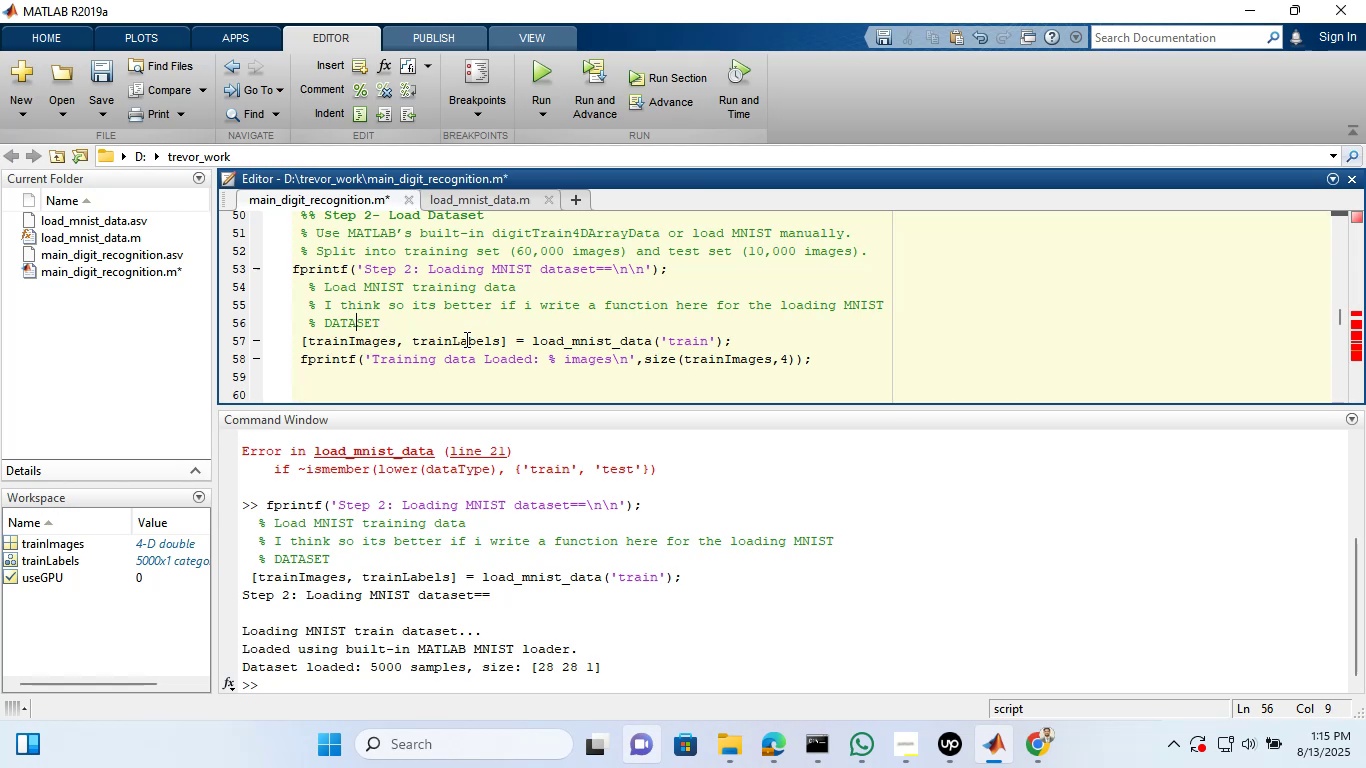 
key(ArrowLeft)
 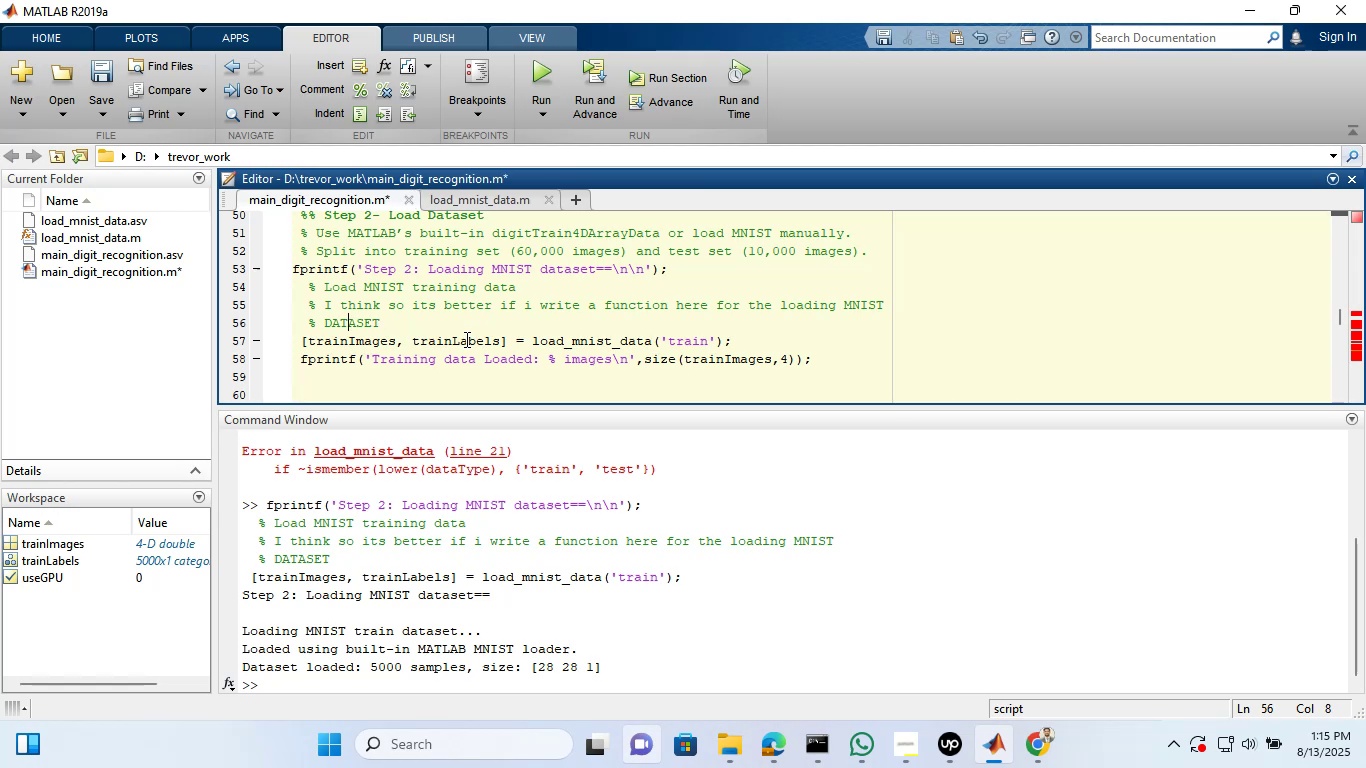 
key(ArrowLeft)
 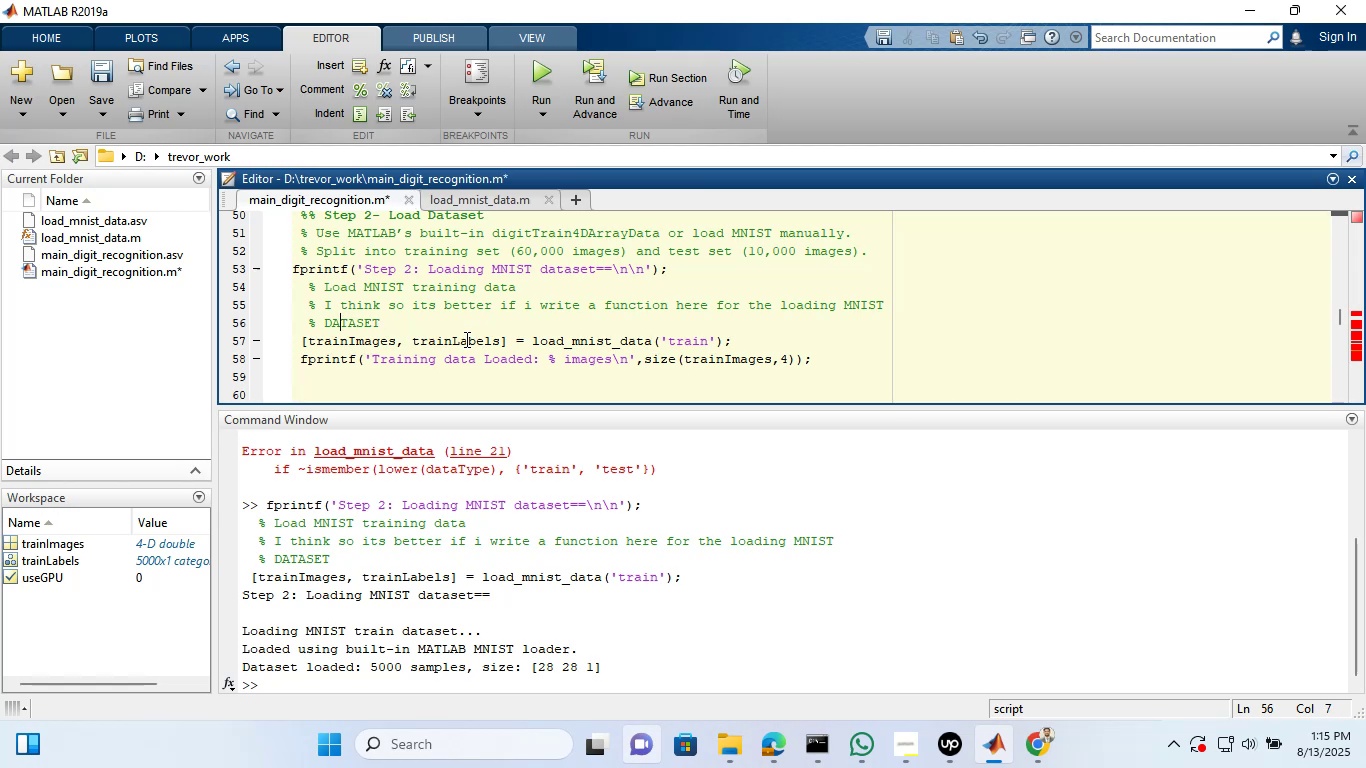 
key(ArrowLeft)
 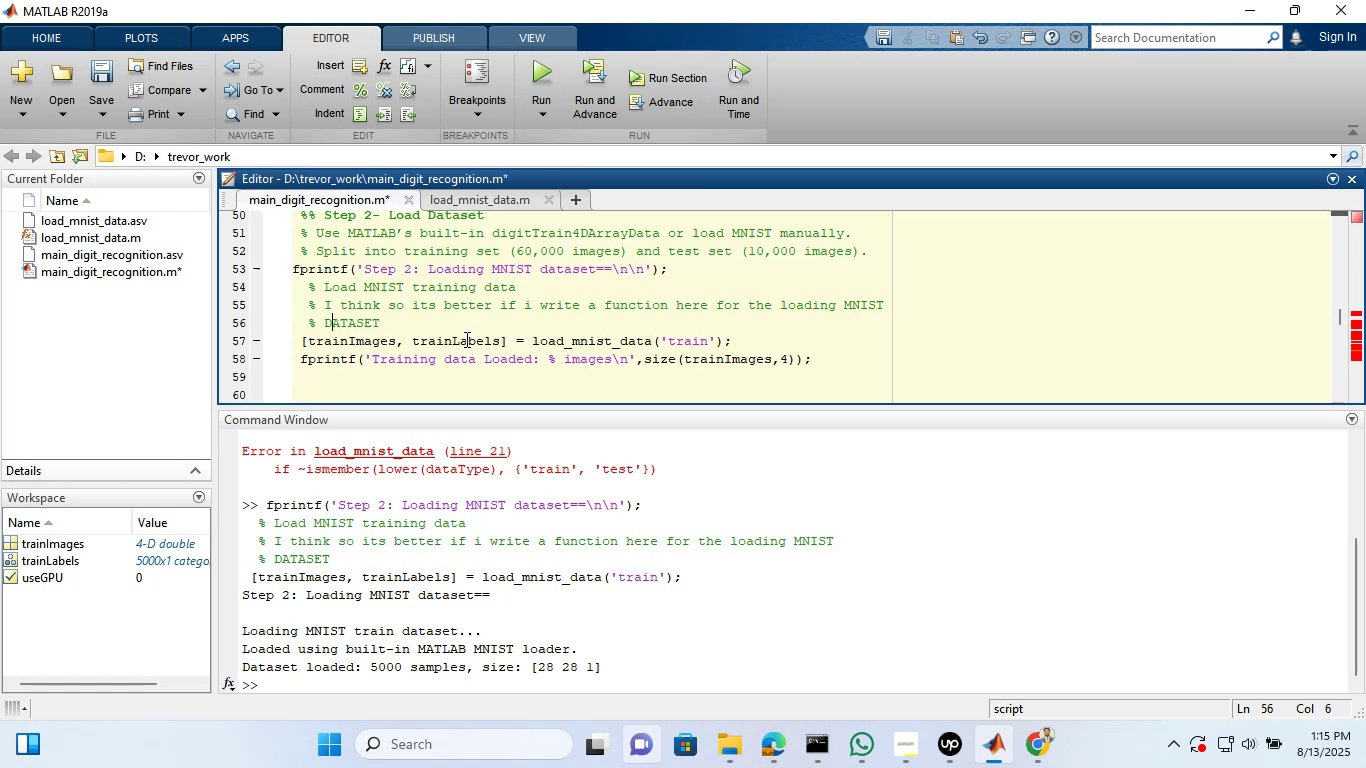 
key(ArrowLeft)
 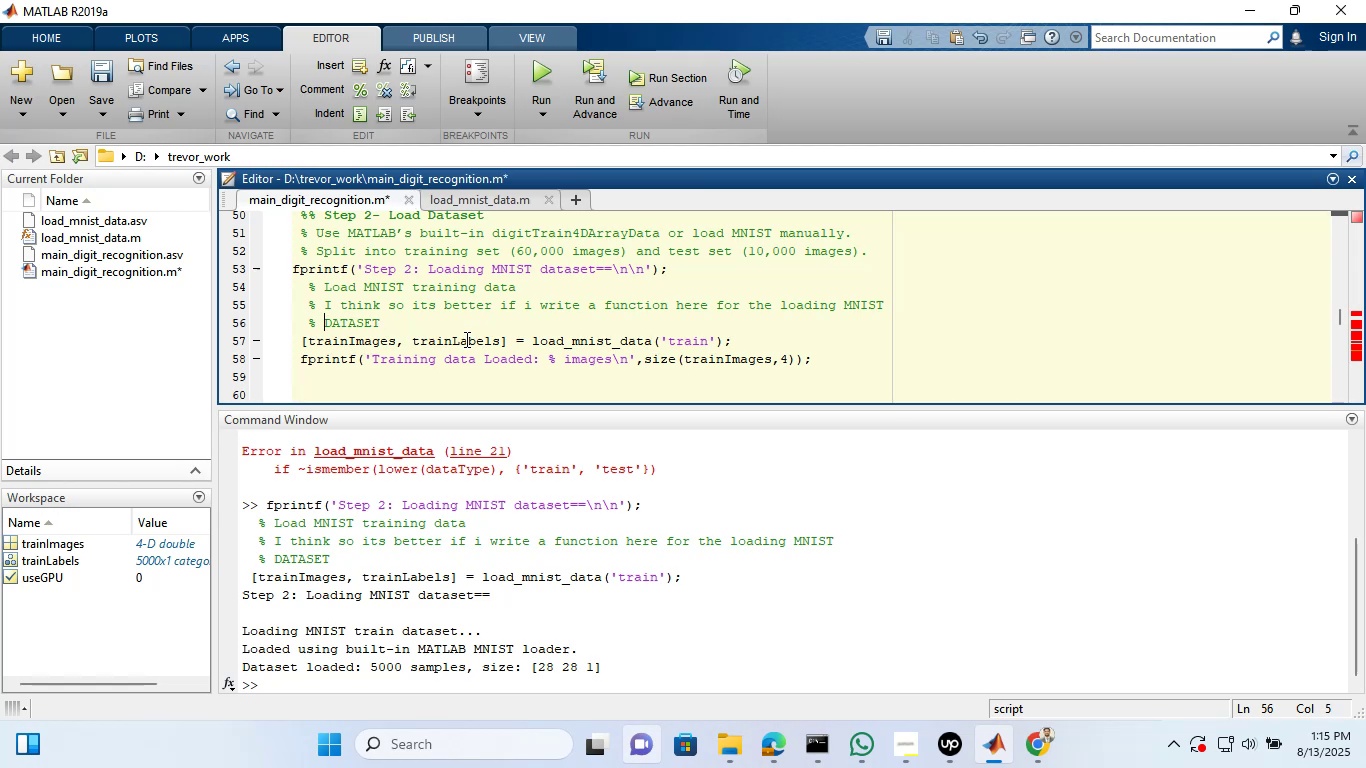 
type(Training )
 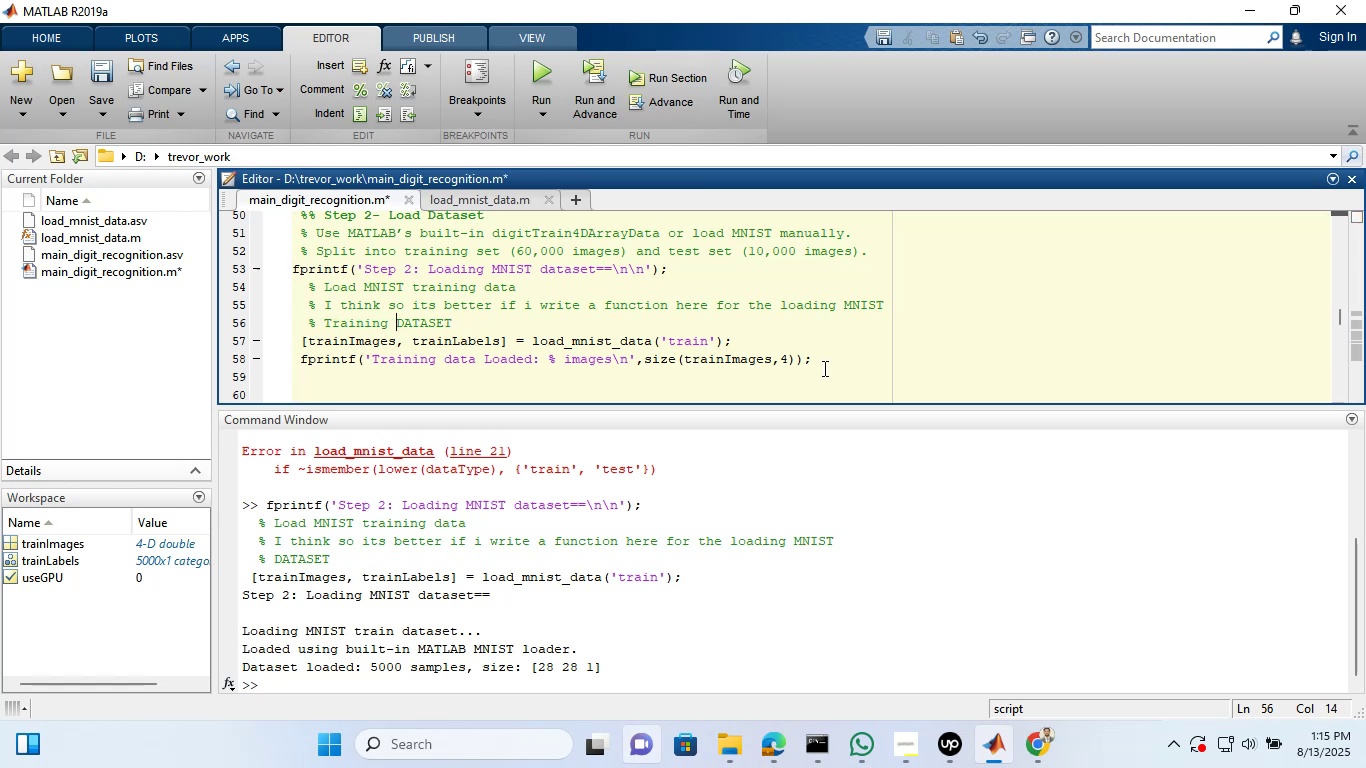 
left_click([827, 363])
 